 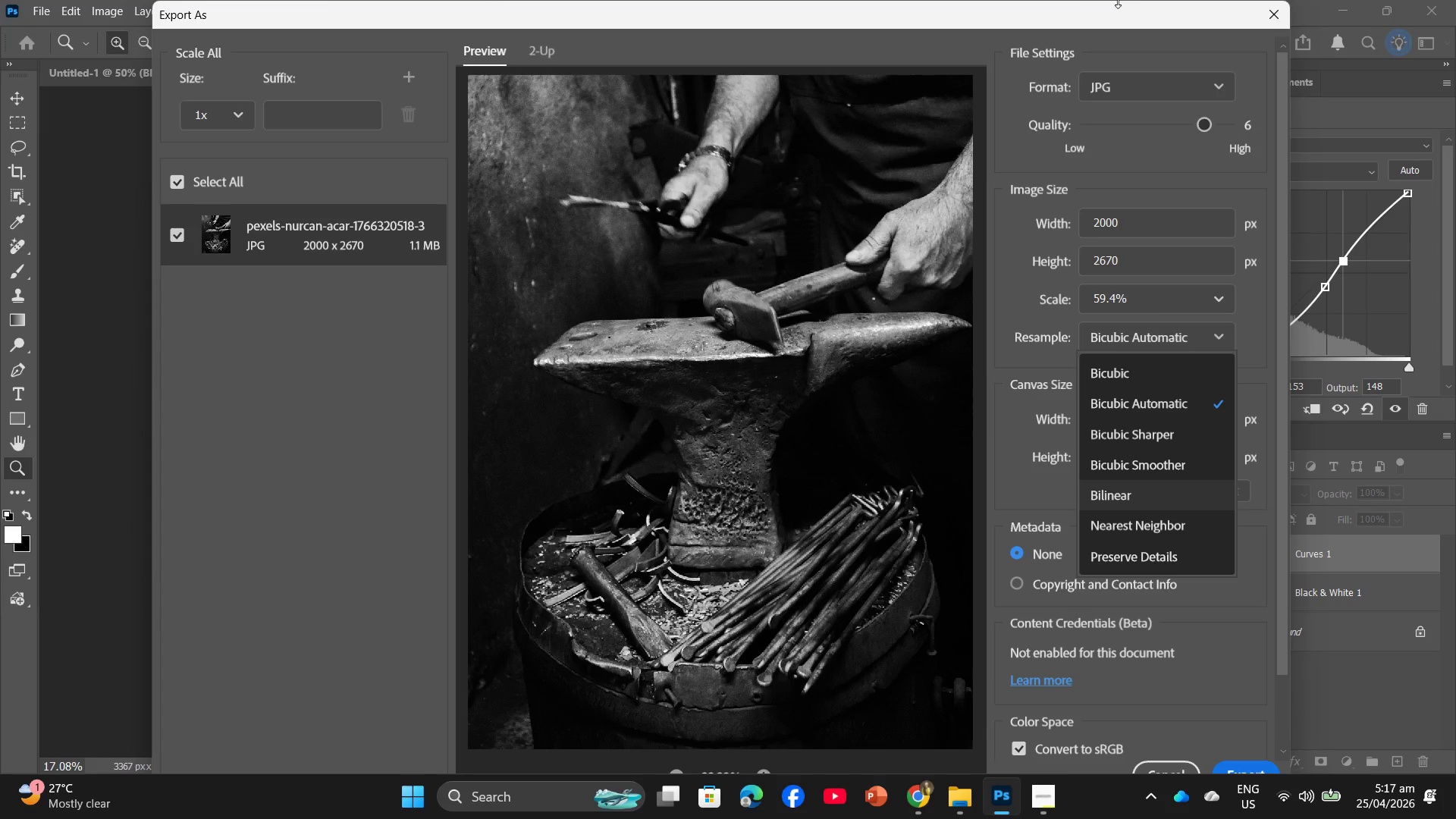 
left_click([1266, 21])
 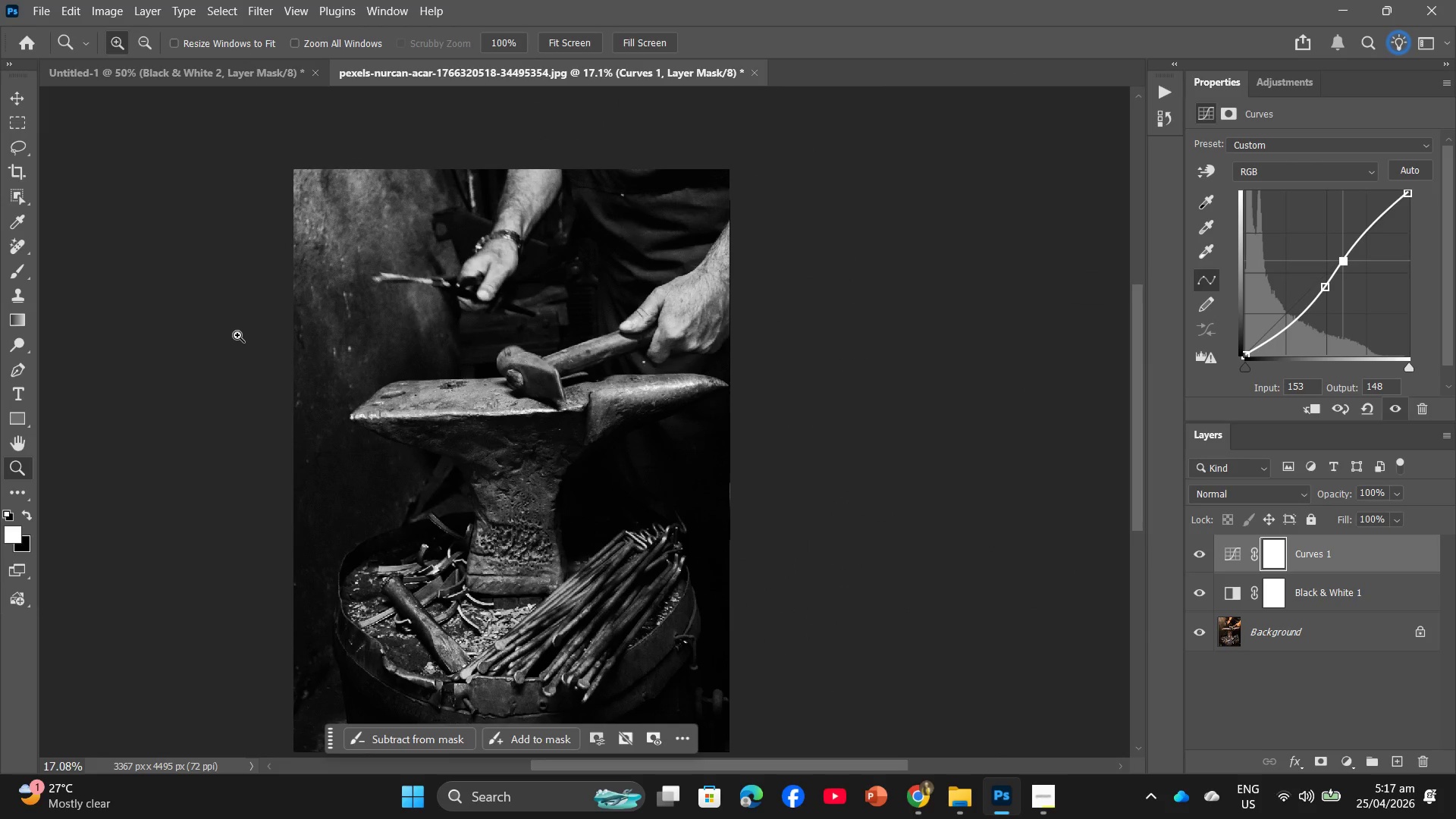 
left_click([108, 20])
 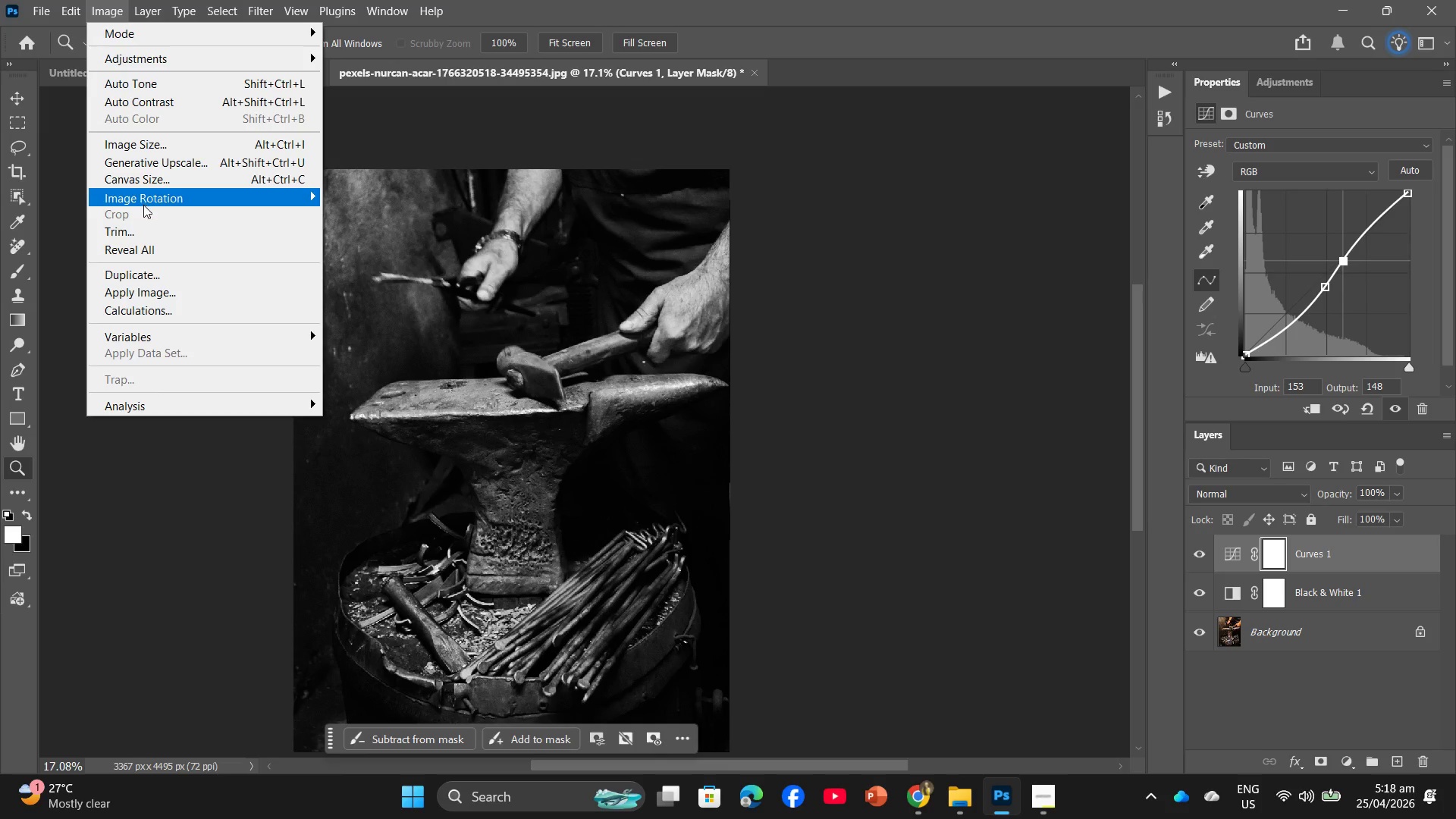 
left_click([168, 144])
 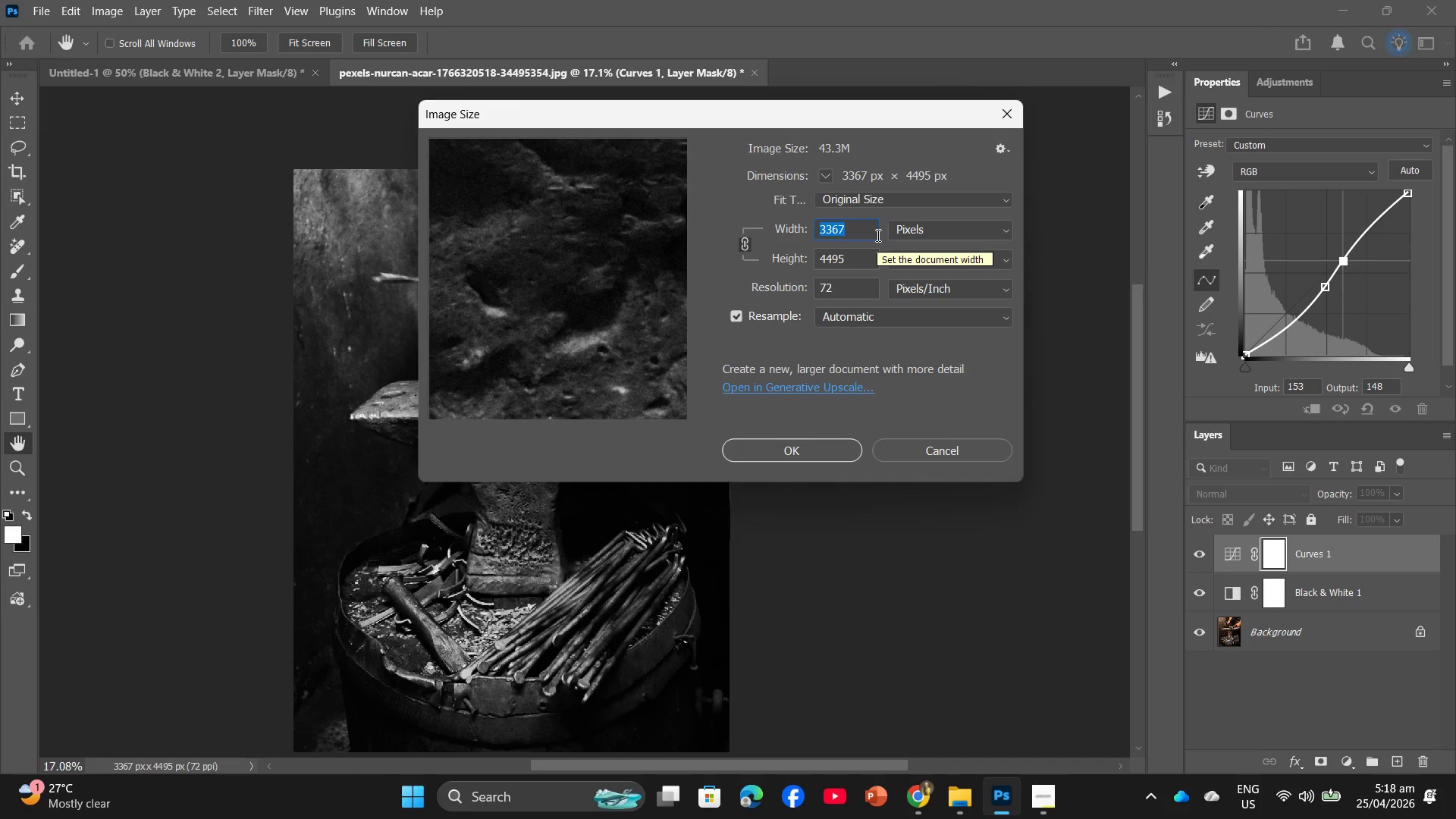 
mouse_move([905, 231])
 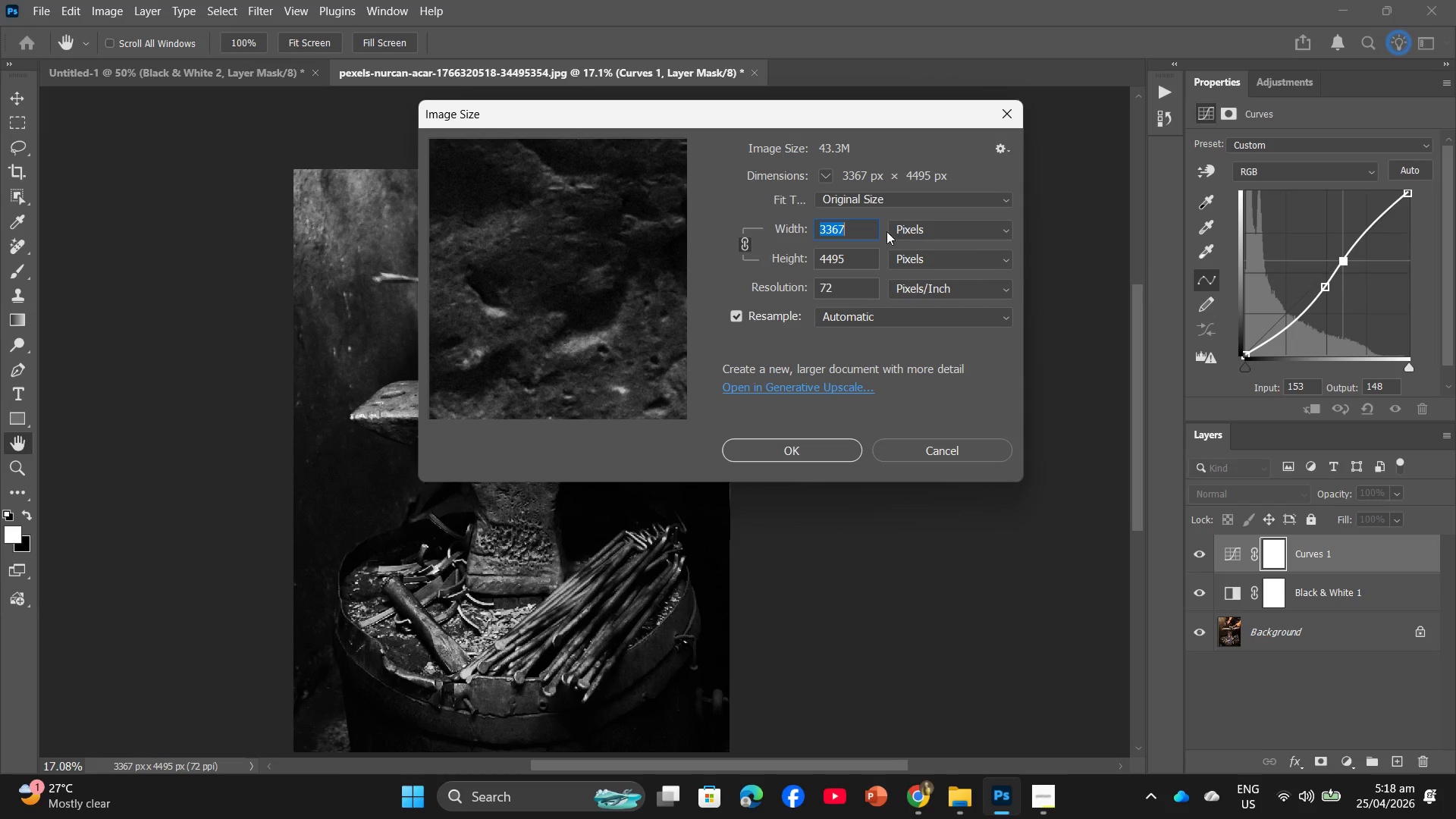 
mouse_move([858, 215])
 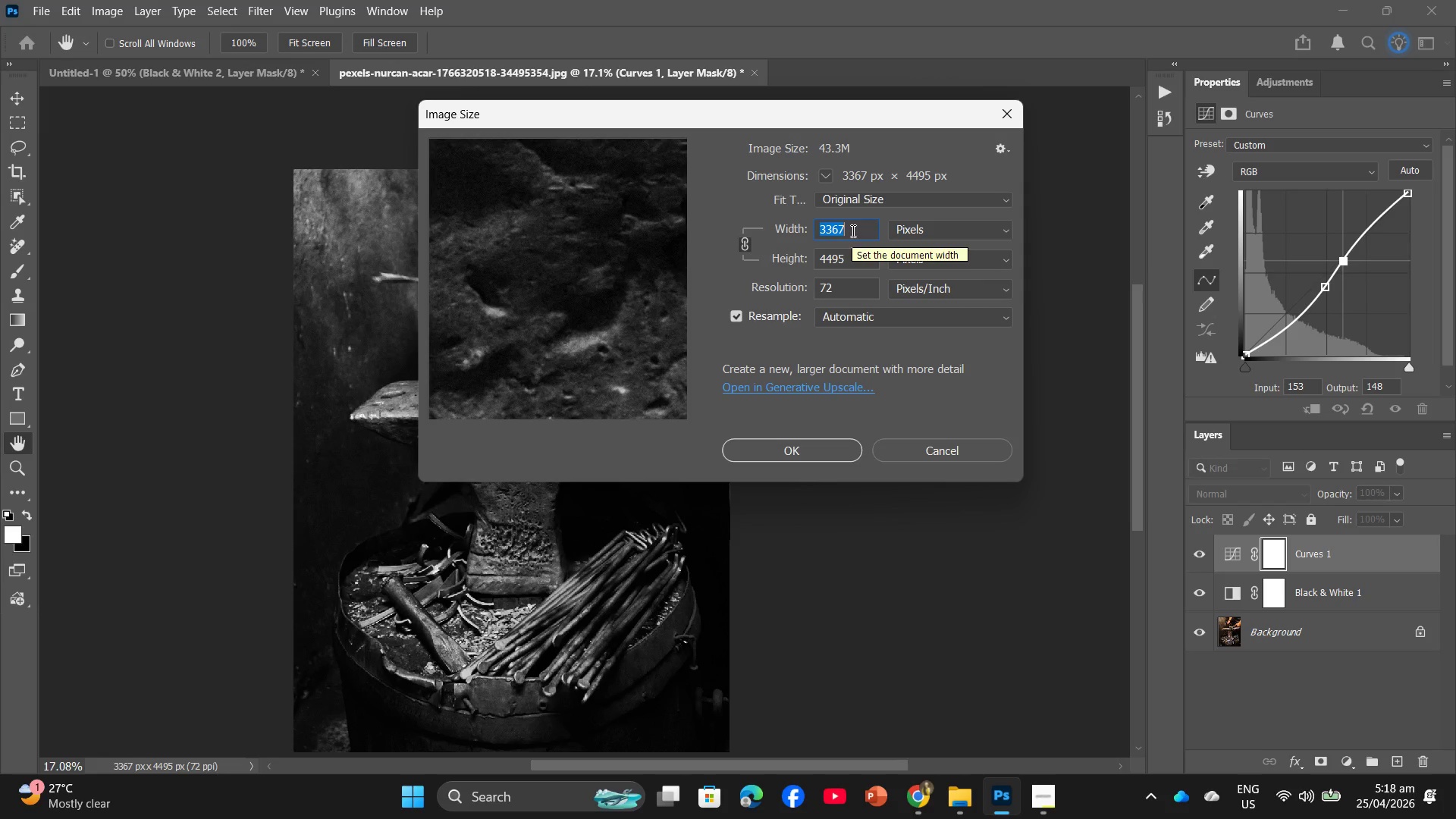 
left_click([869, 196])
 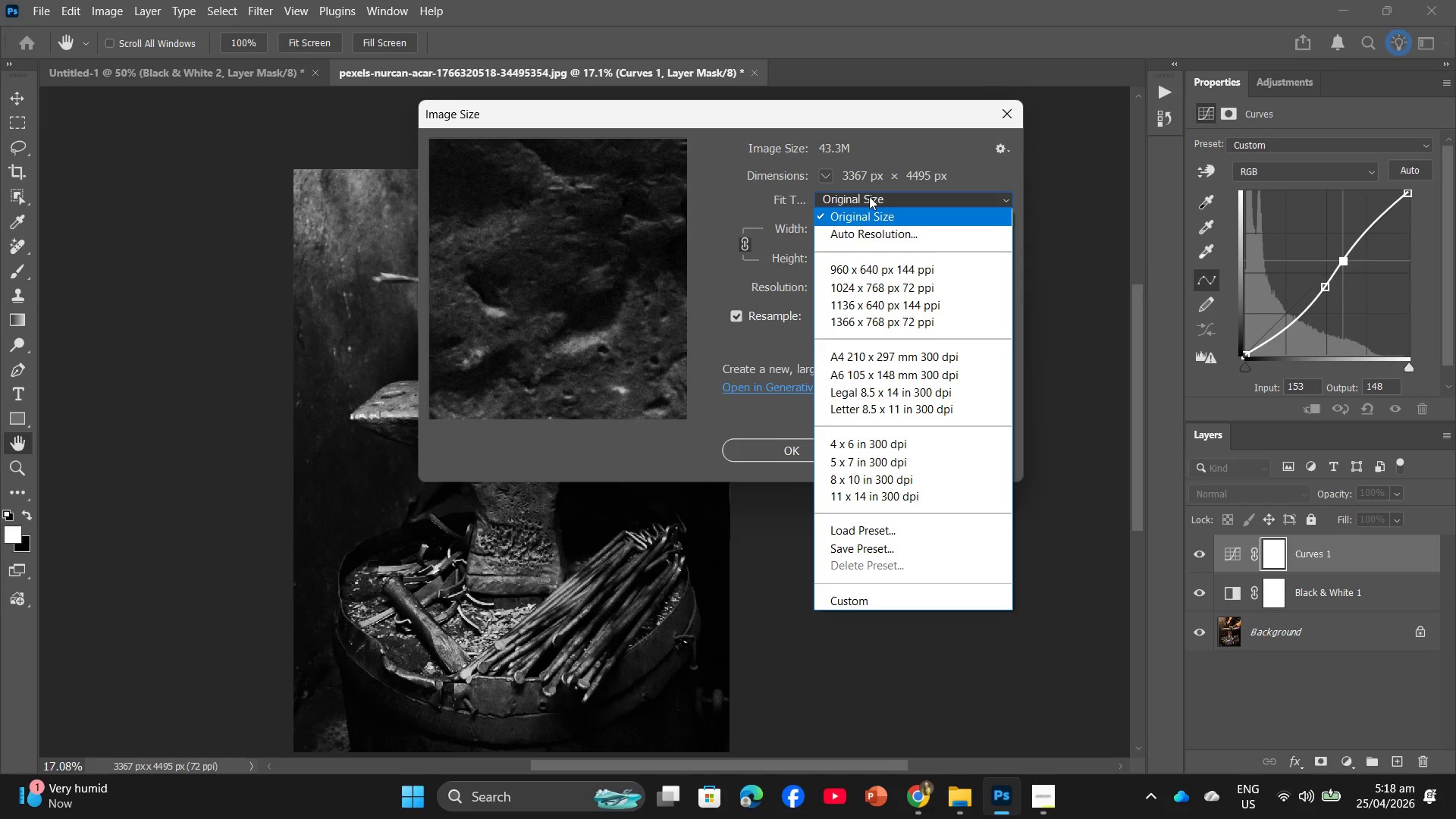 
left_click([869, 196])
 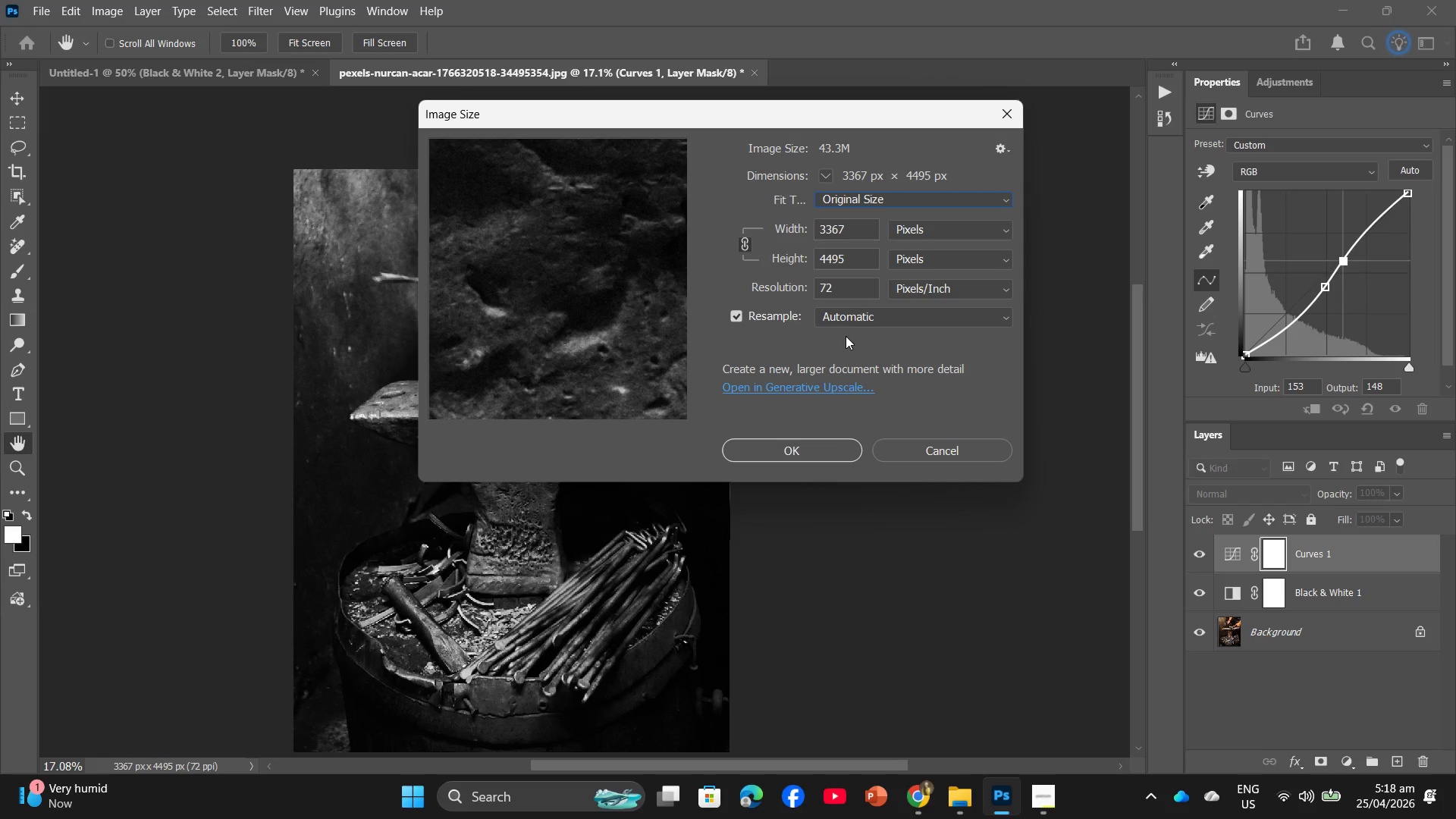 
left_click([856, 322])
 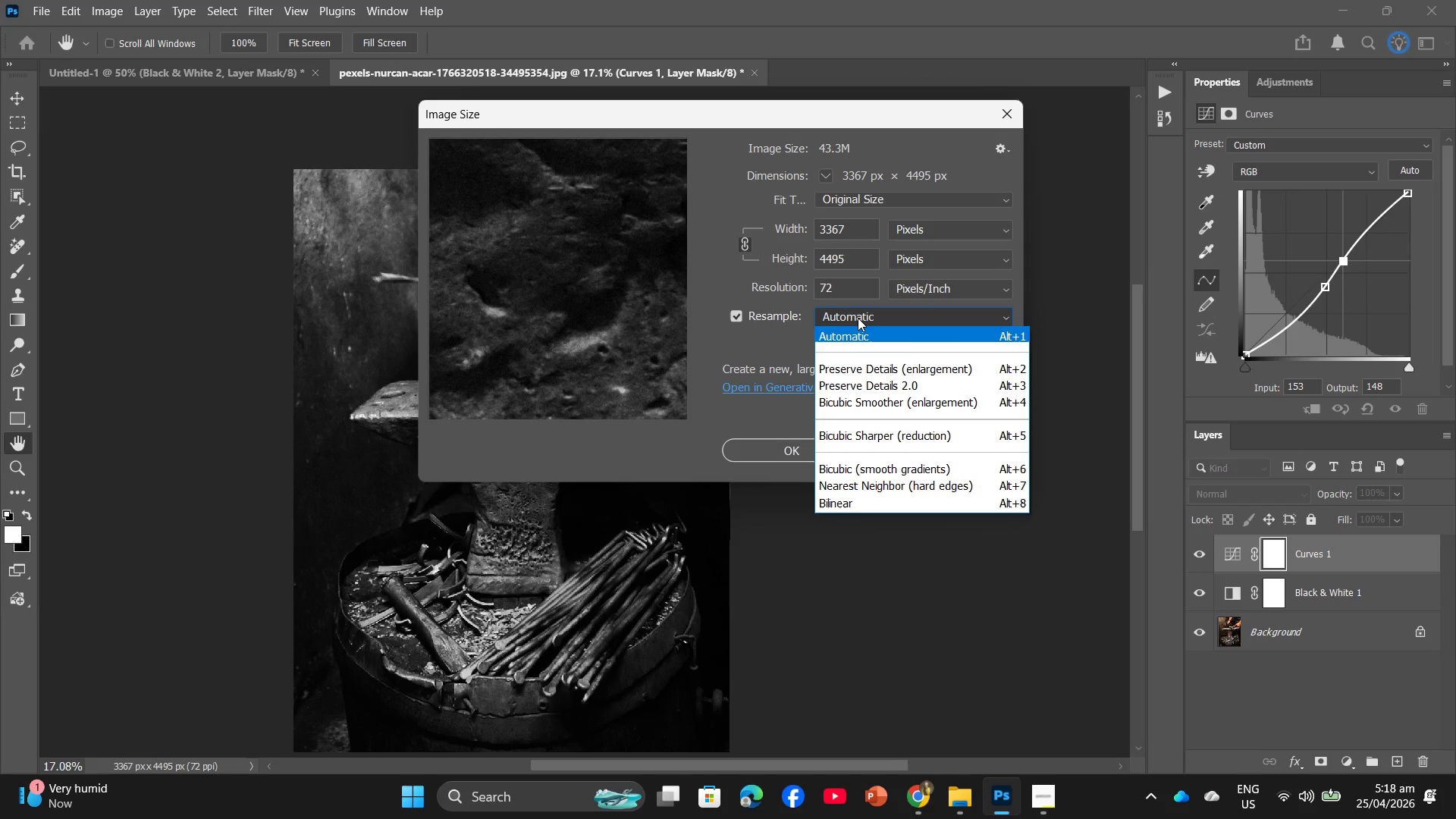 
left_click([858, 318])
 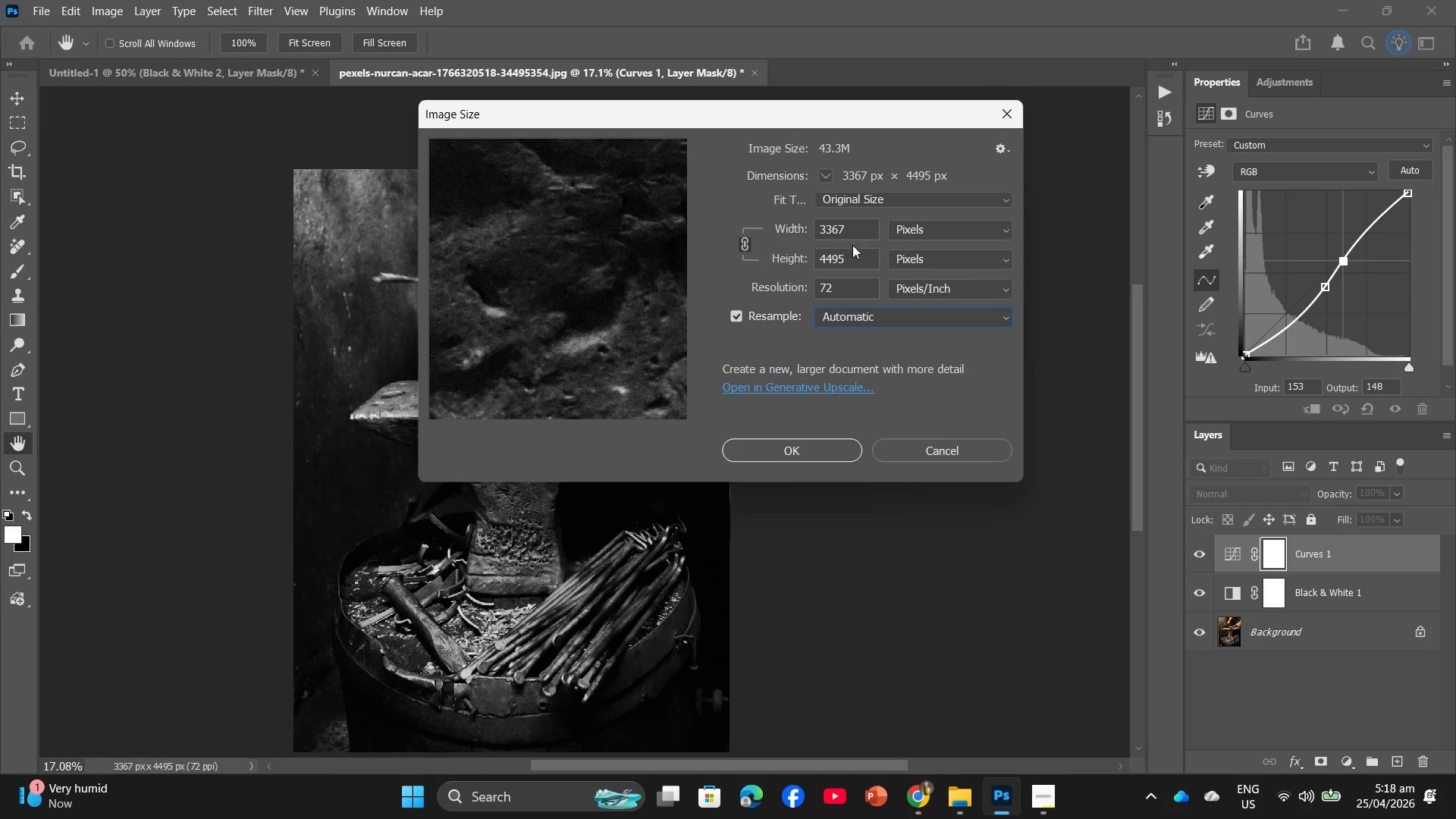 
wait(8.27)
 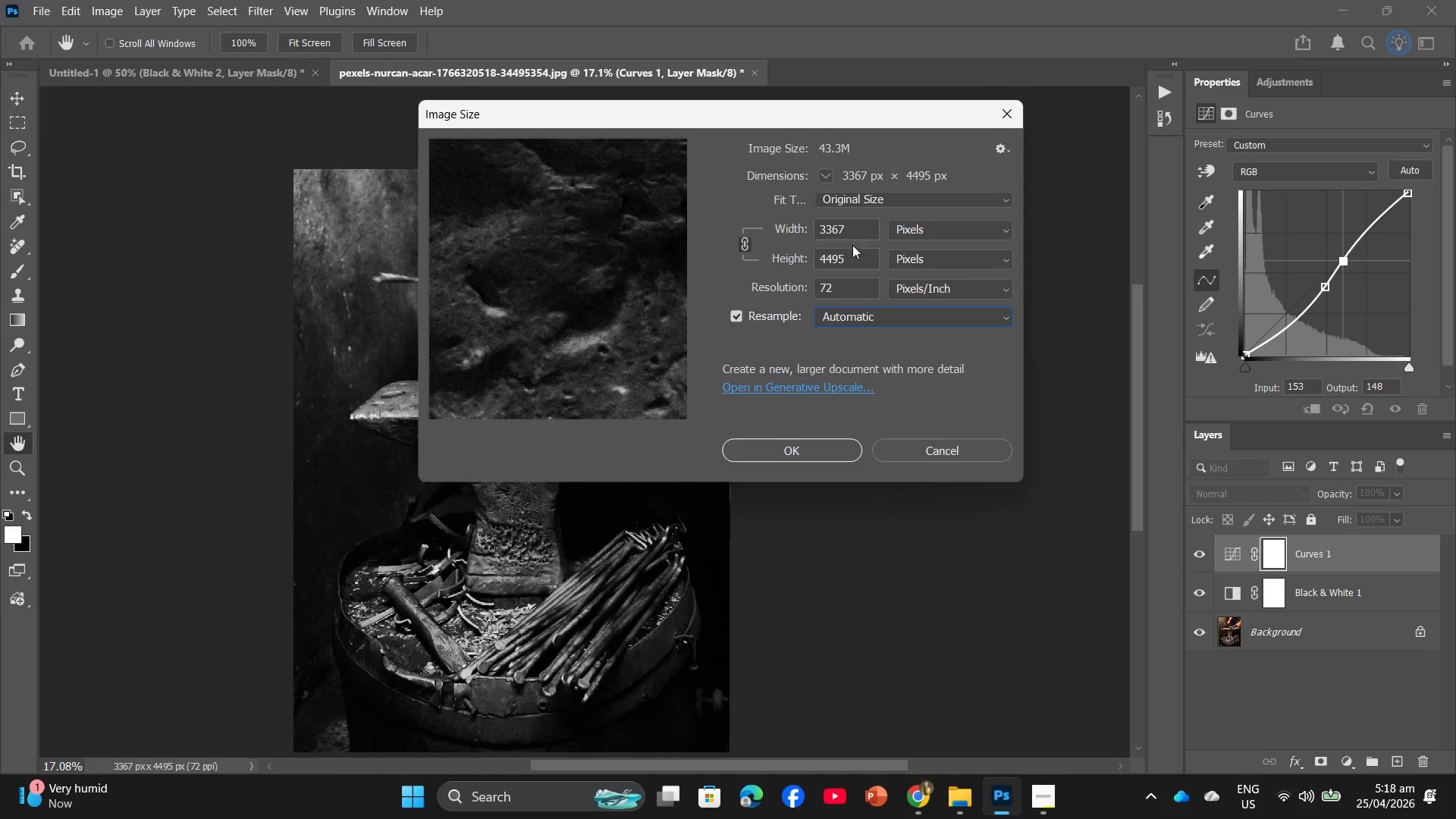 
left_click_drag(start_coordinate=[859, 226], to_coordinate=[788, 227])
 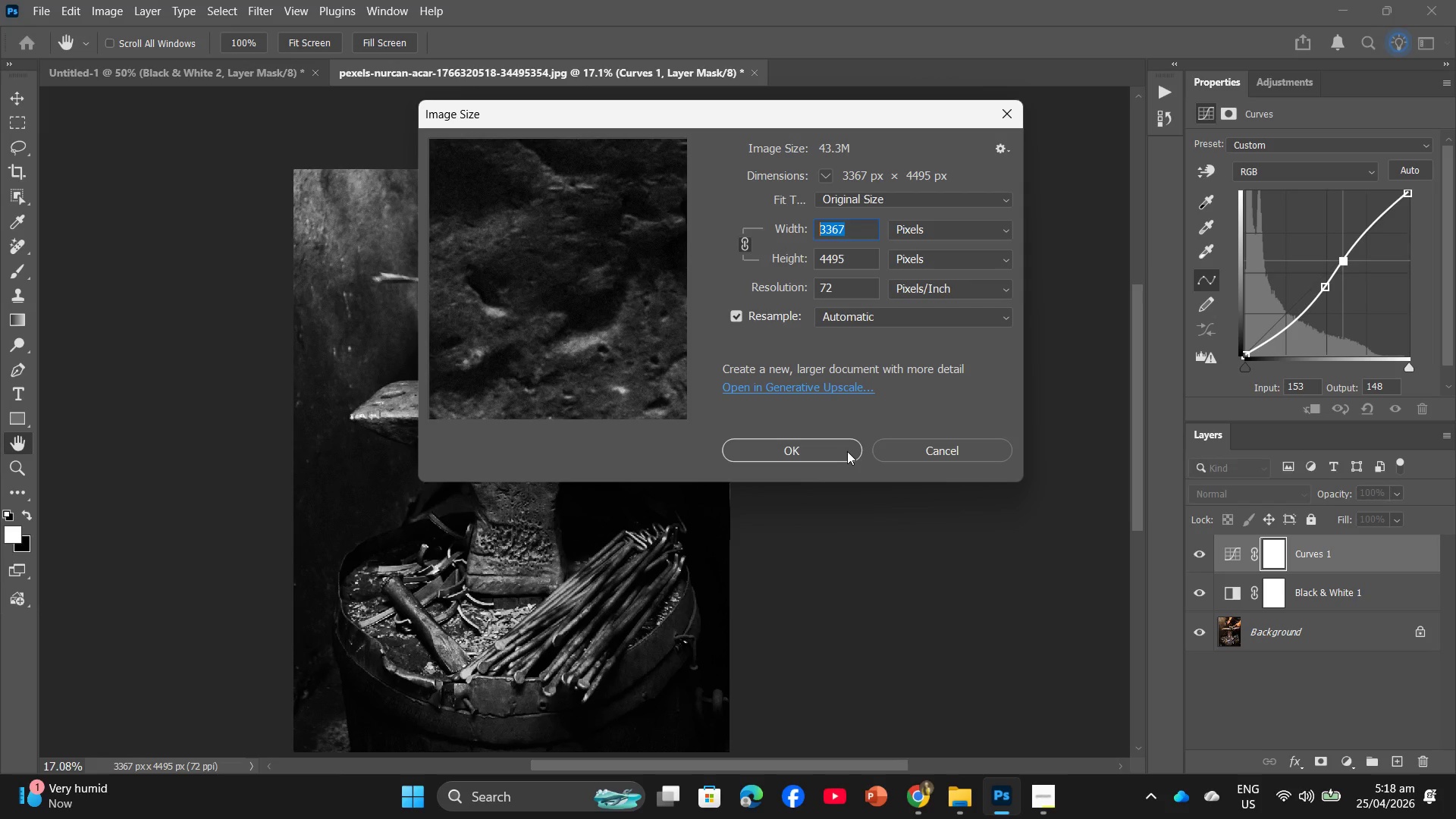 
wait(6.08)
 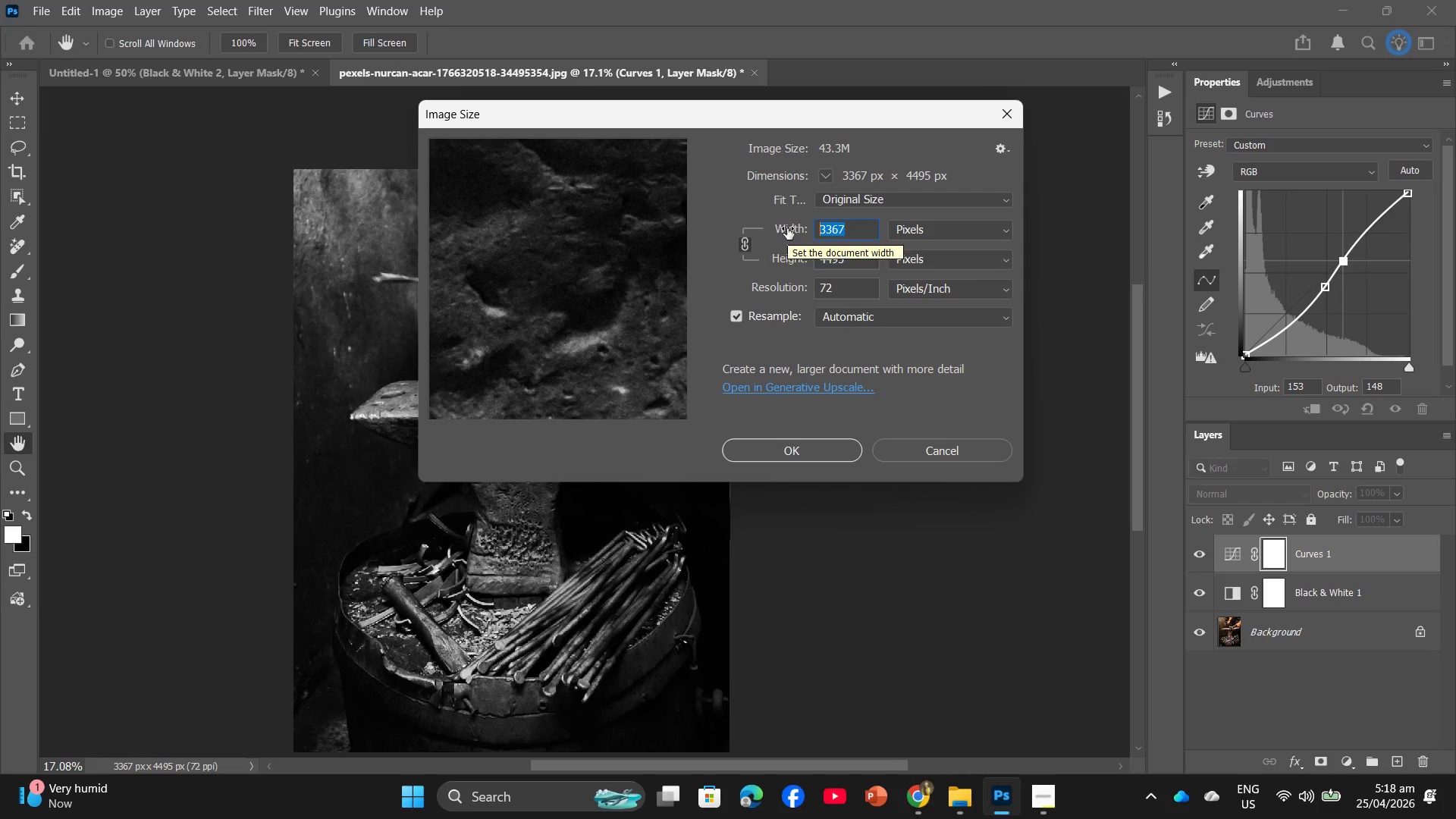 
left_click([1001, 115])
 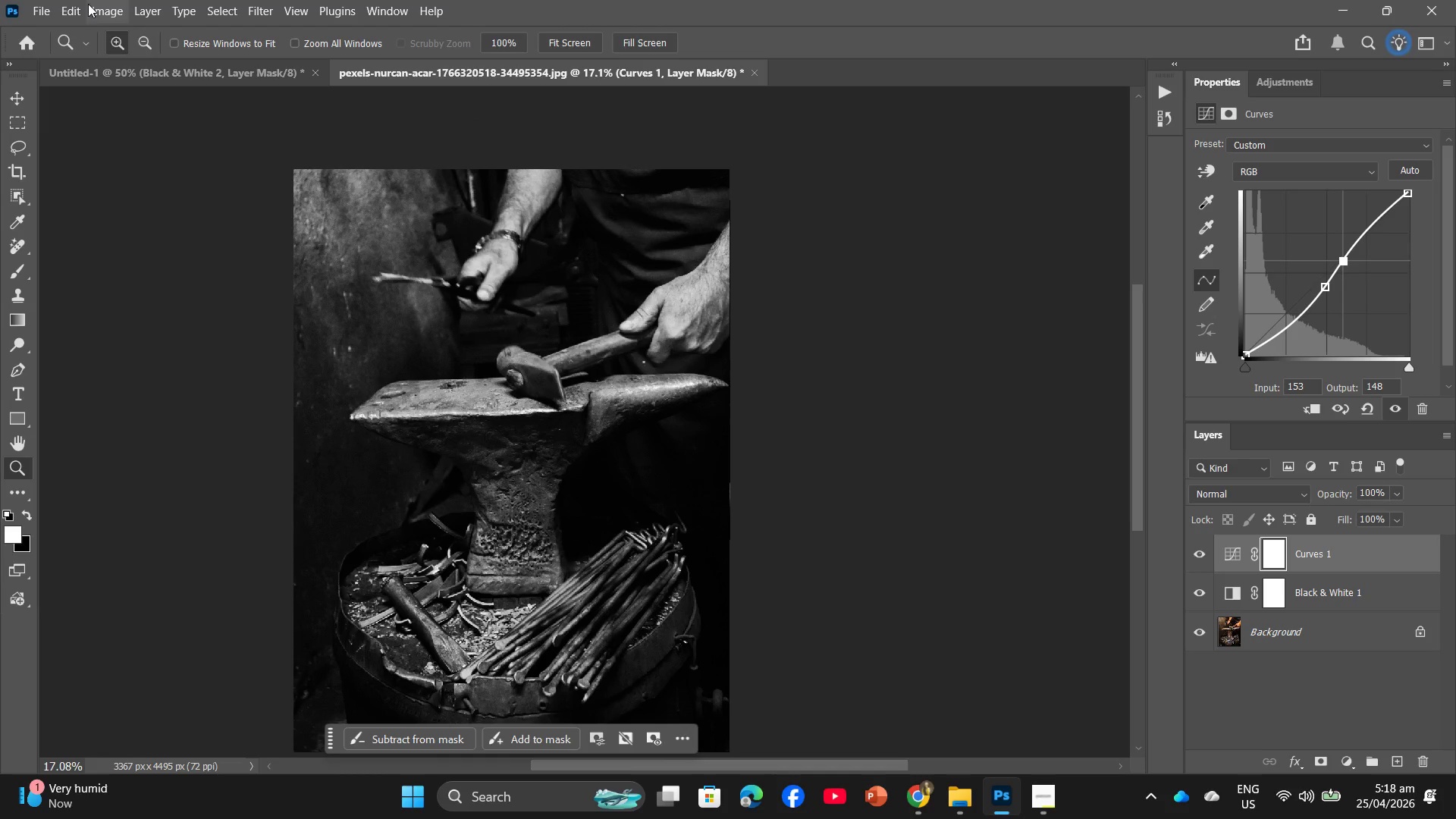 
left_click([41, 2])
 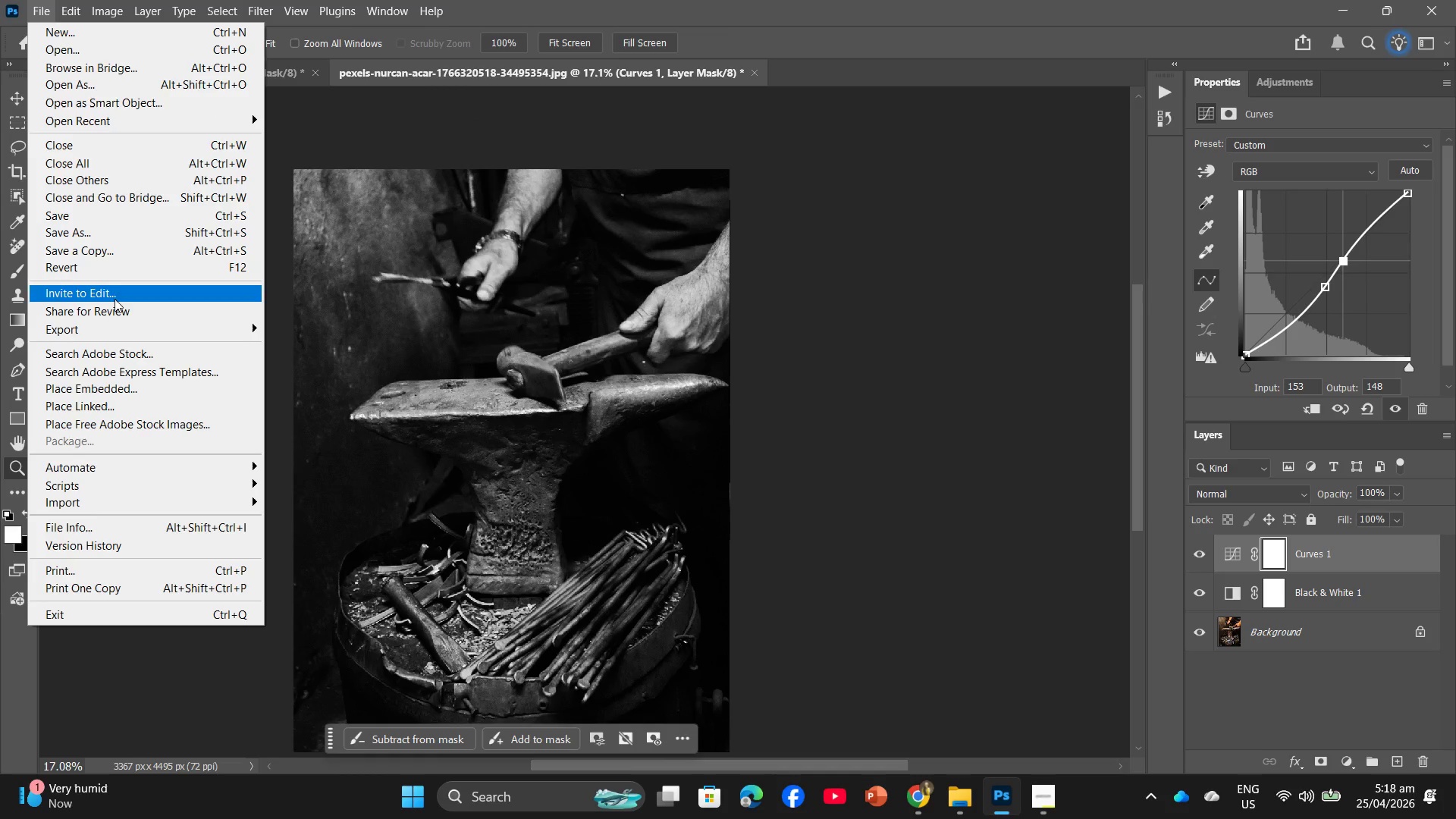 
left_click([108, 334])
 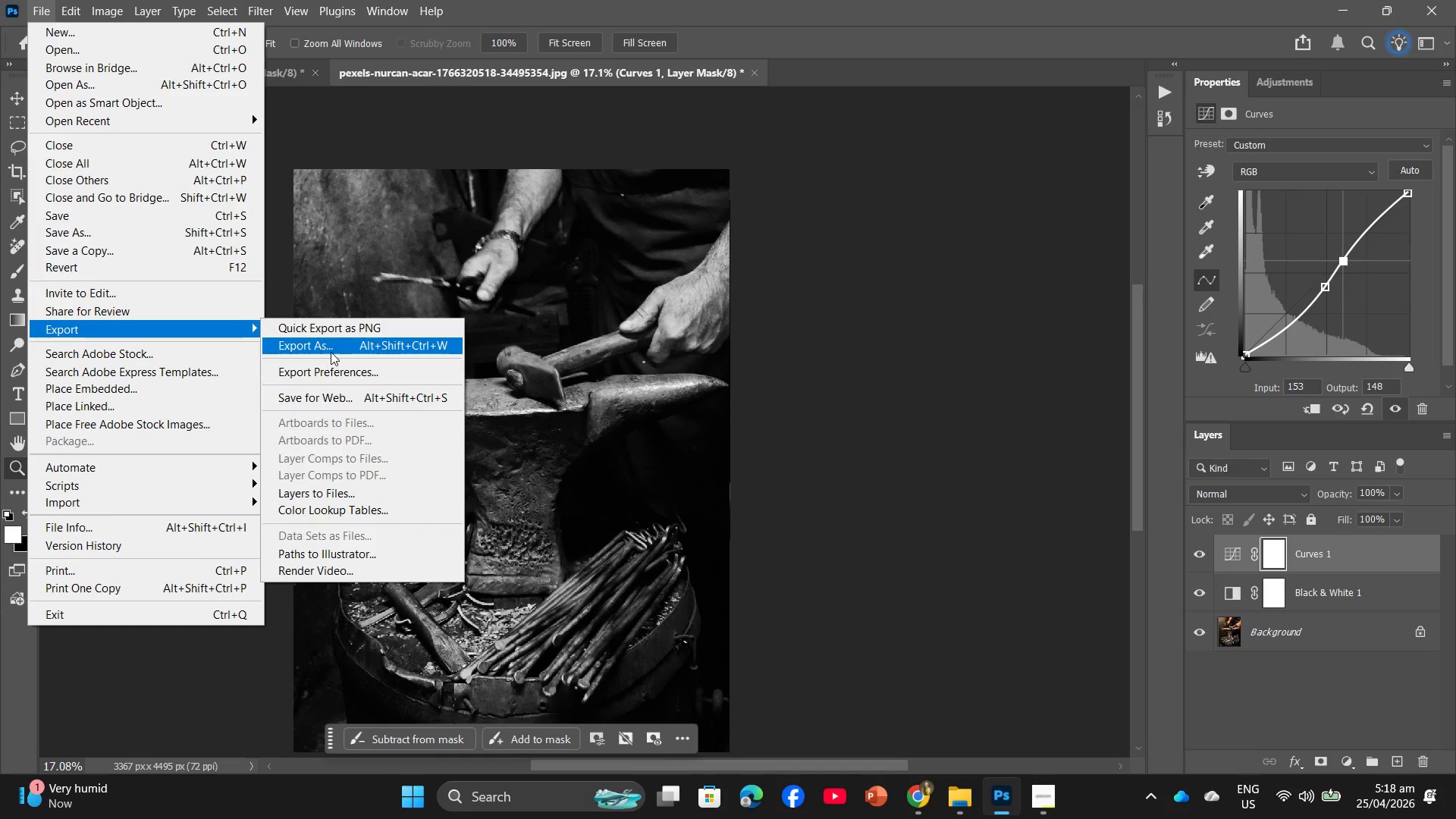 
left_click([331, 352])
 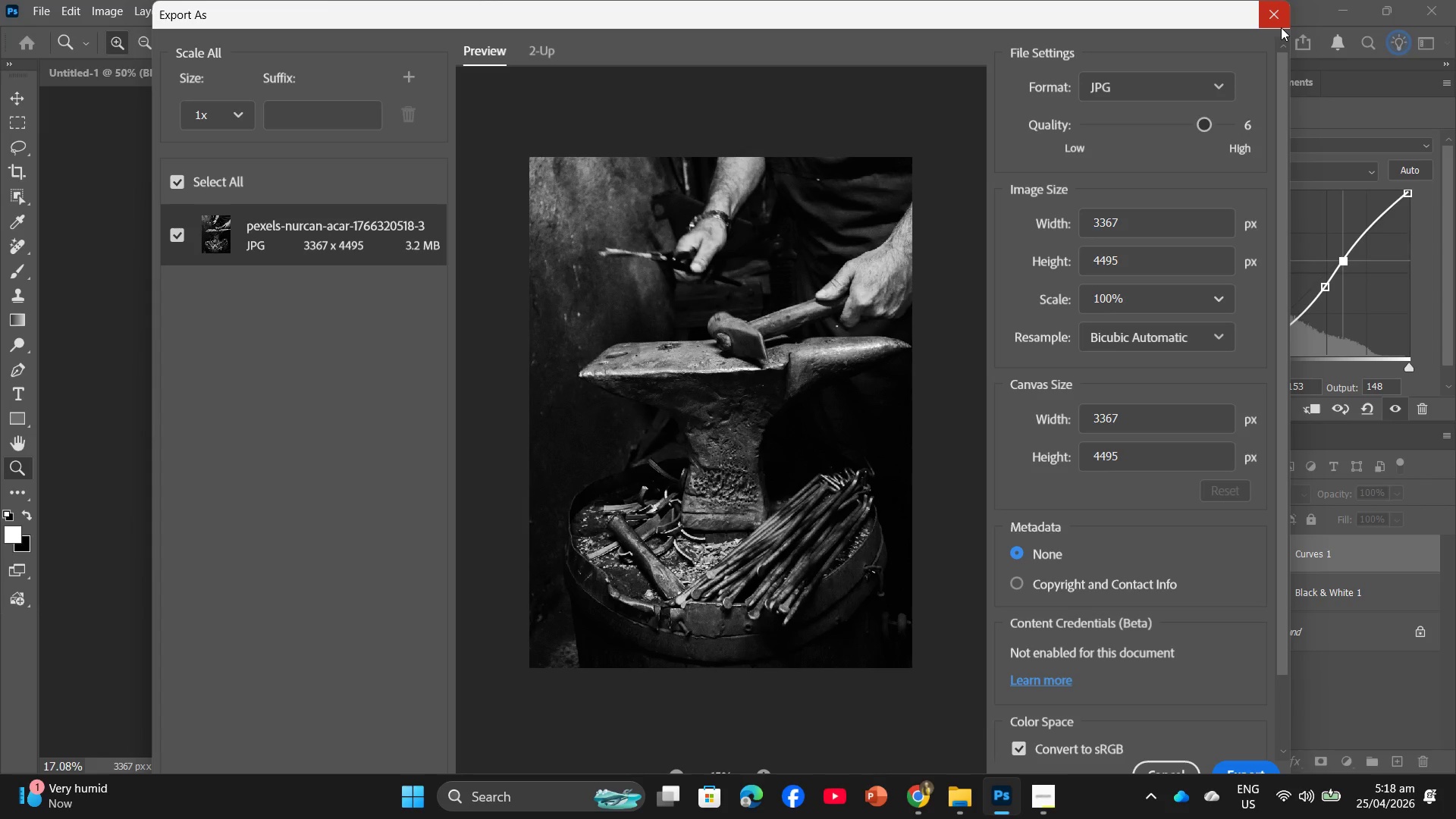 
left_click([1281, 27])
 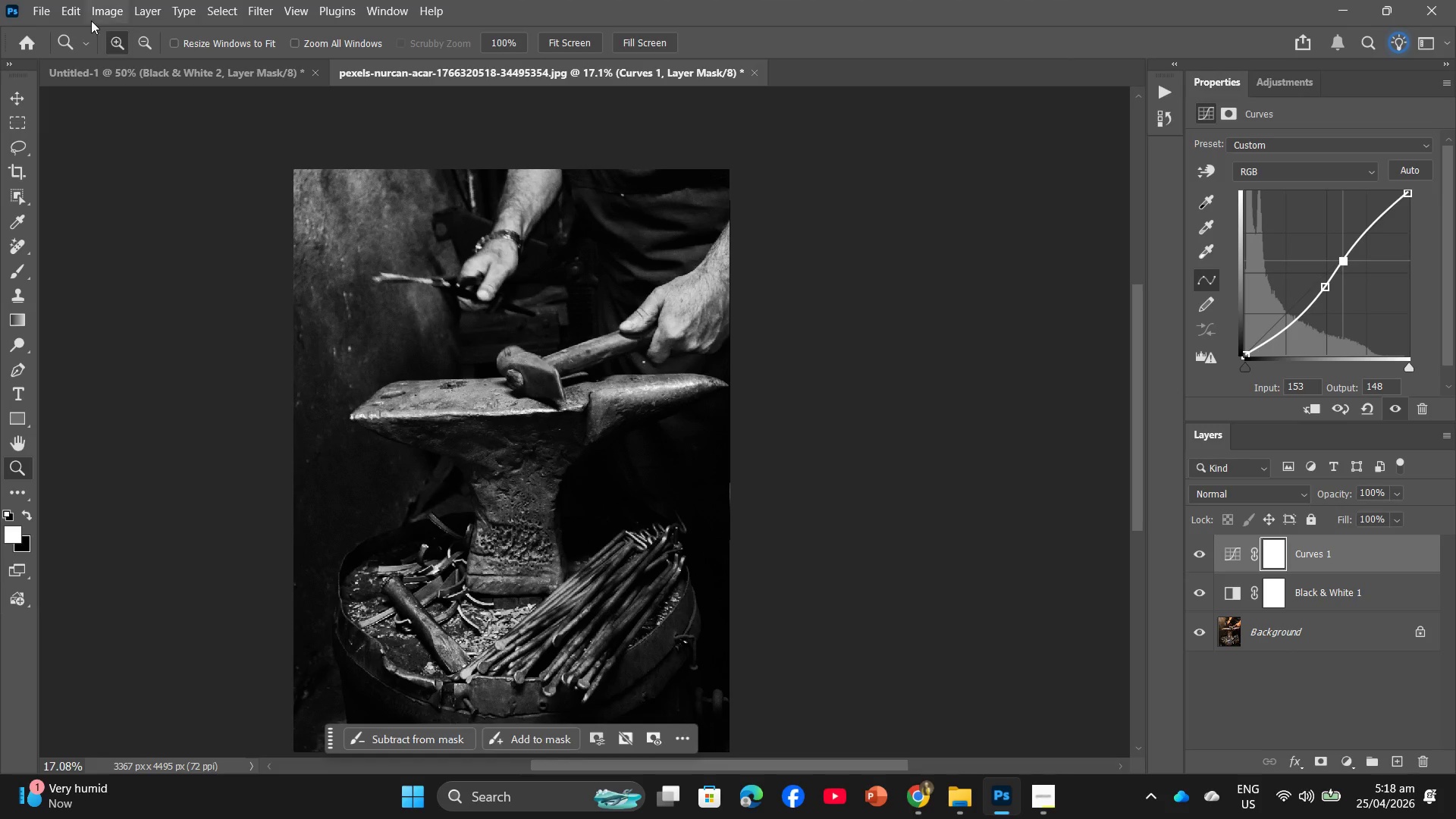 
left_click([98, 11])
 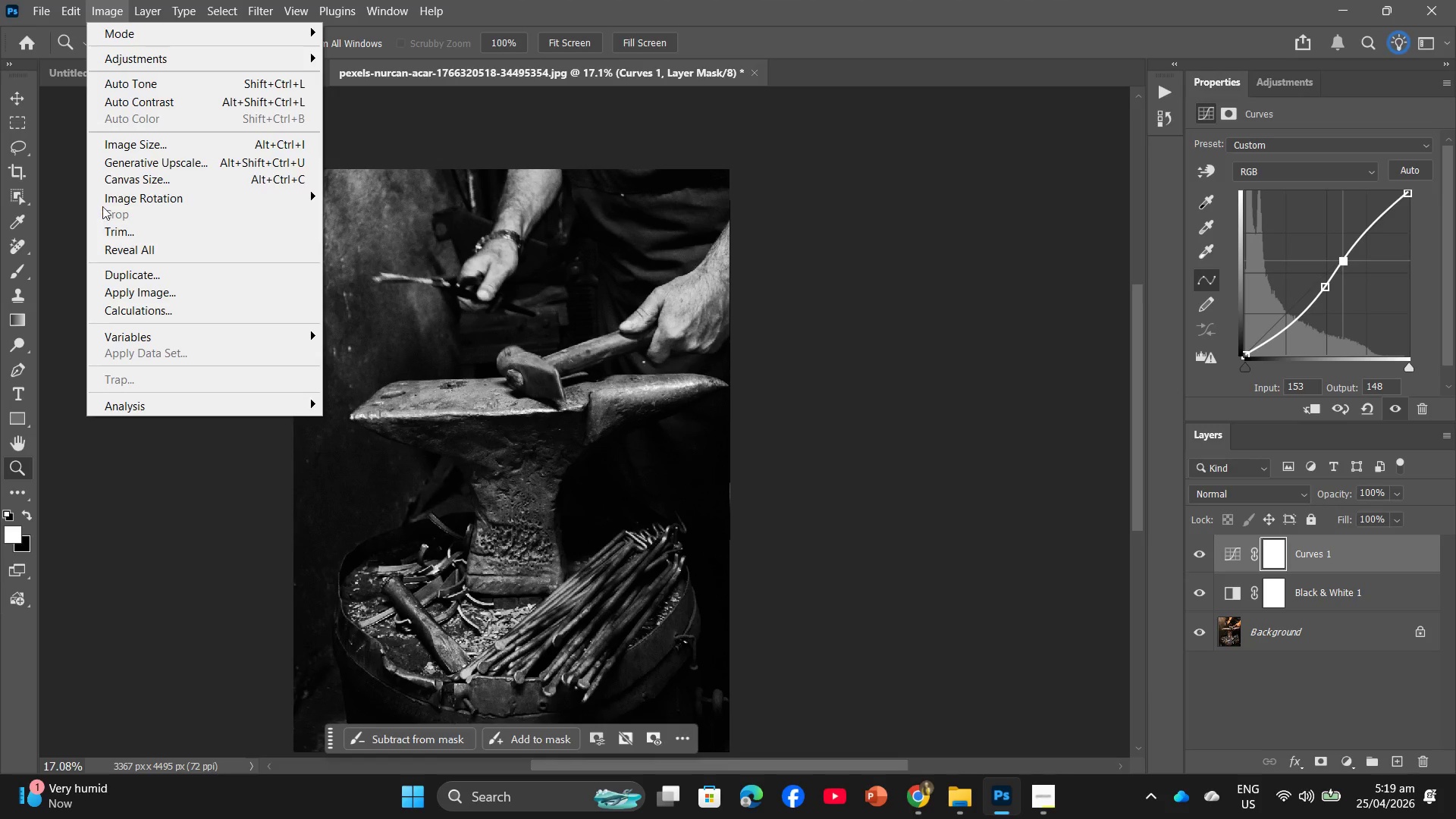 
left_click([150, 144])
 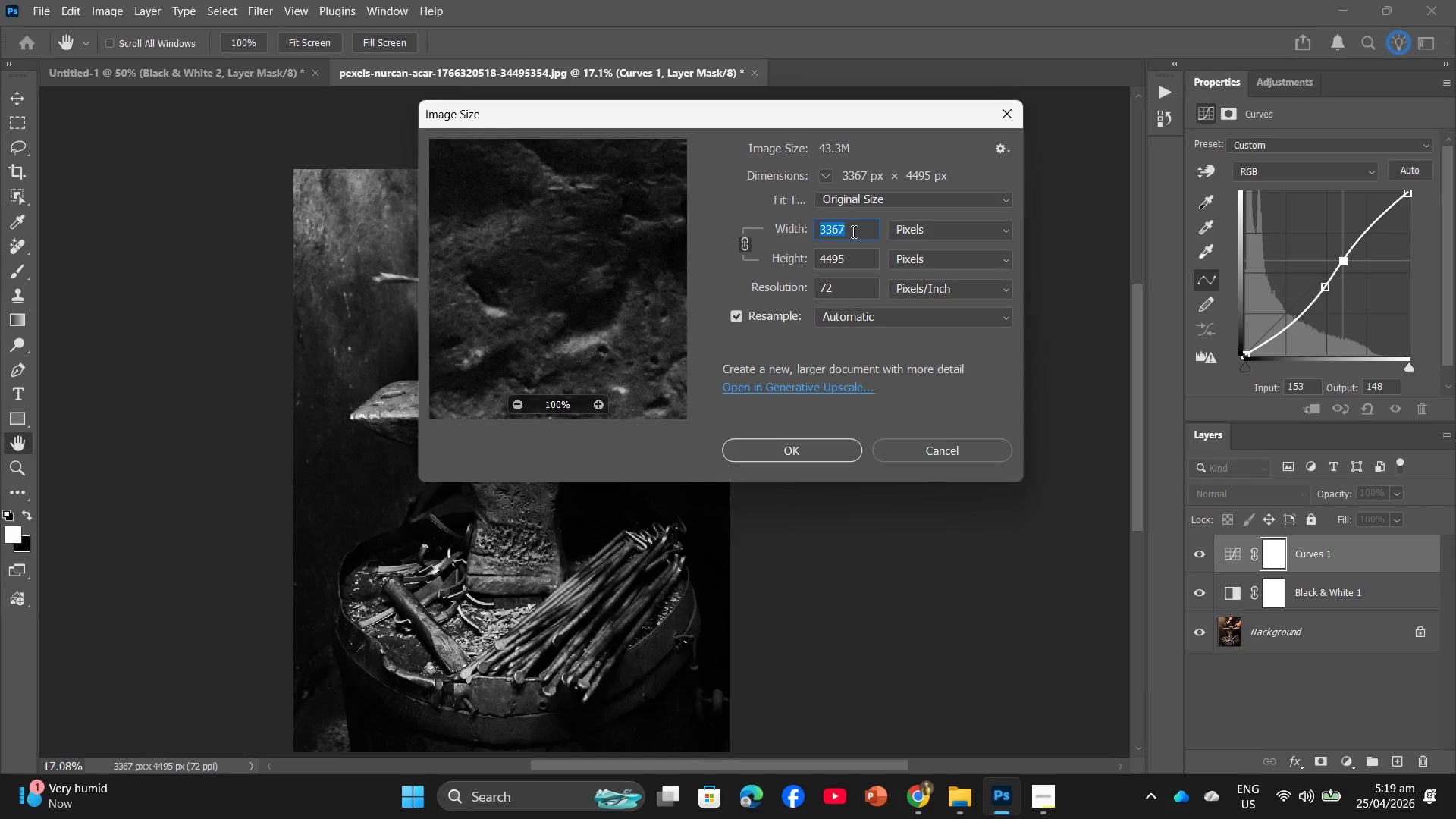 
key(Numpad2)
 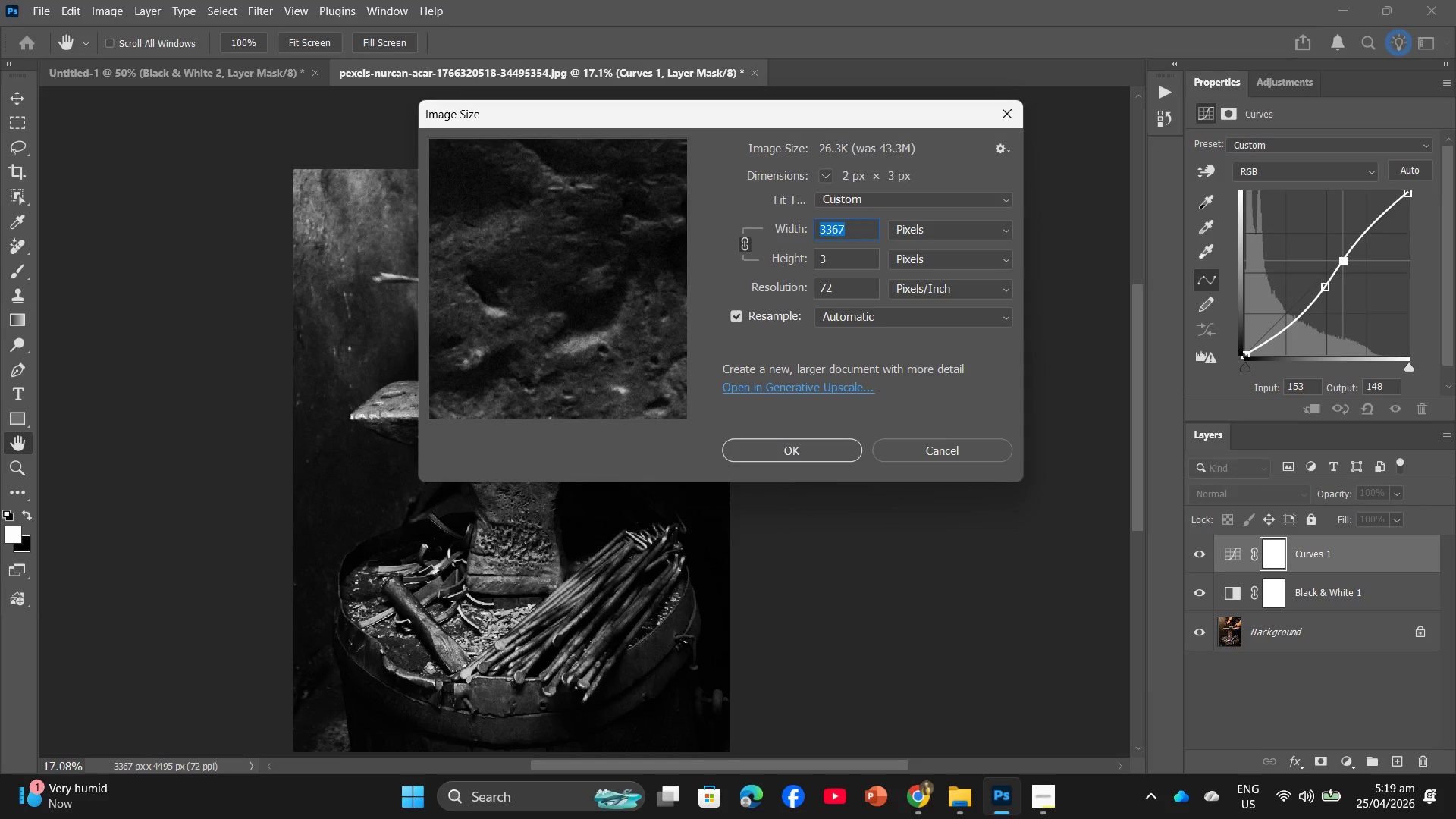 
key(Numpad0)
 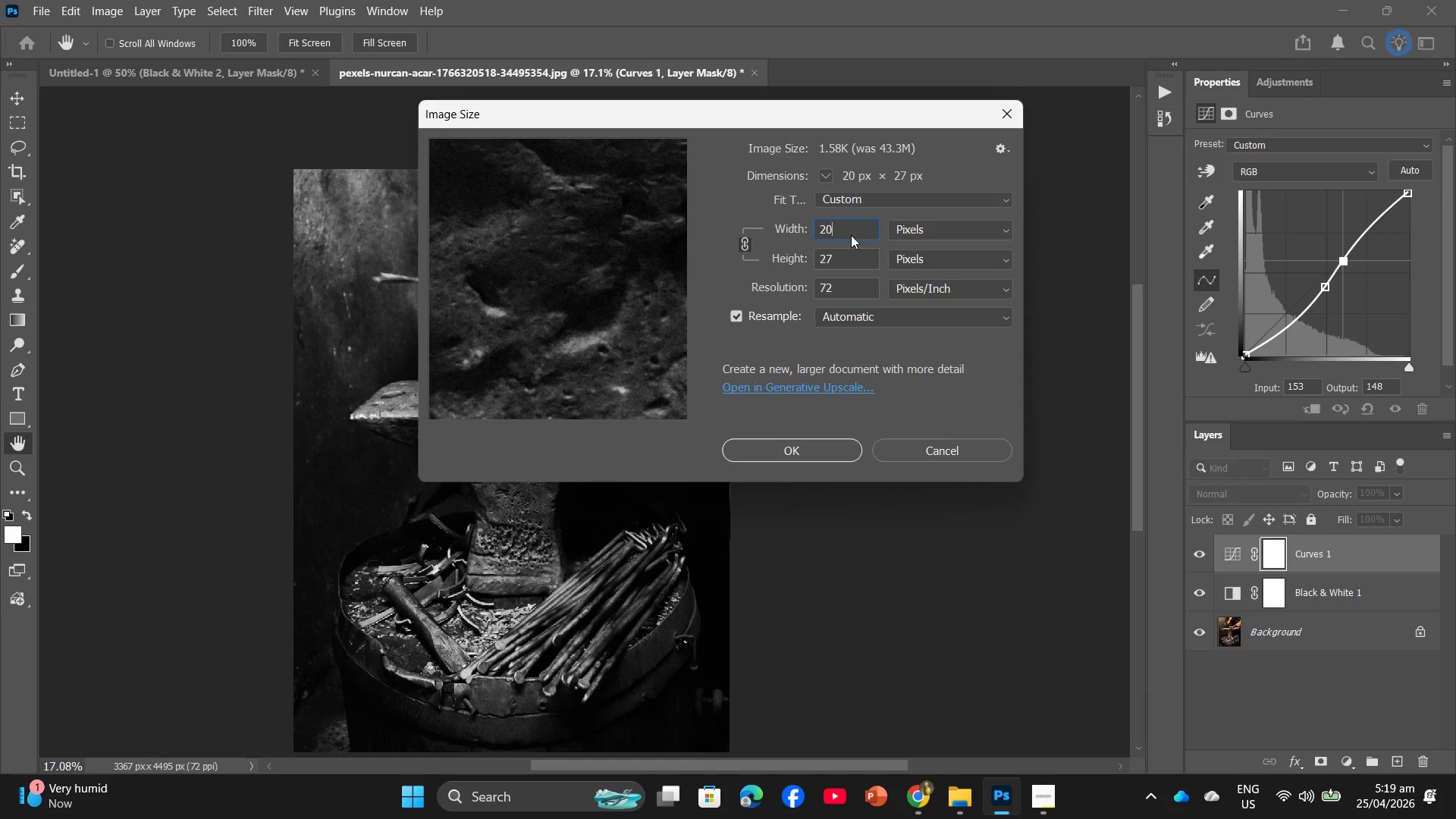 
key(Numpad0)
 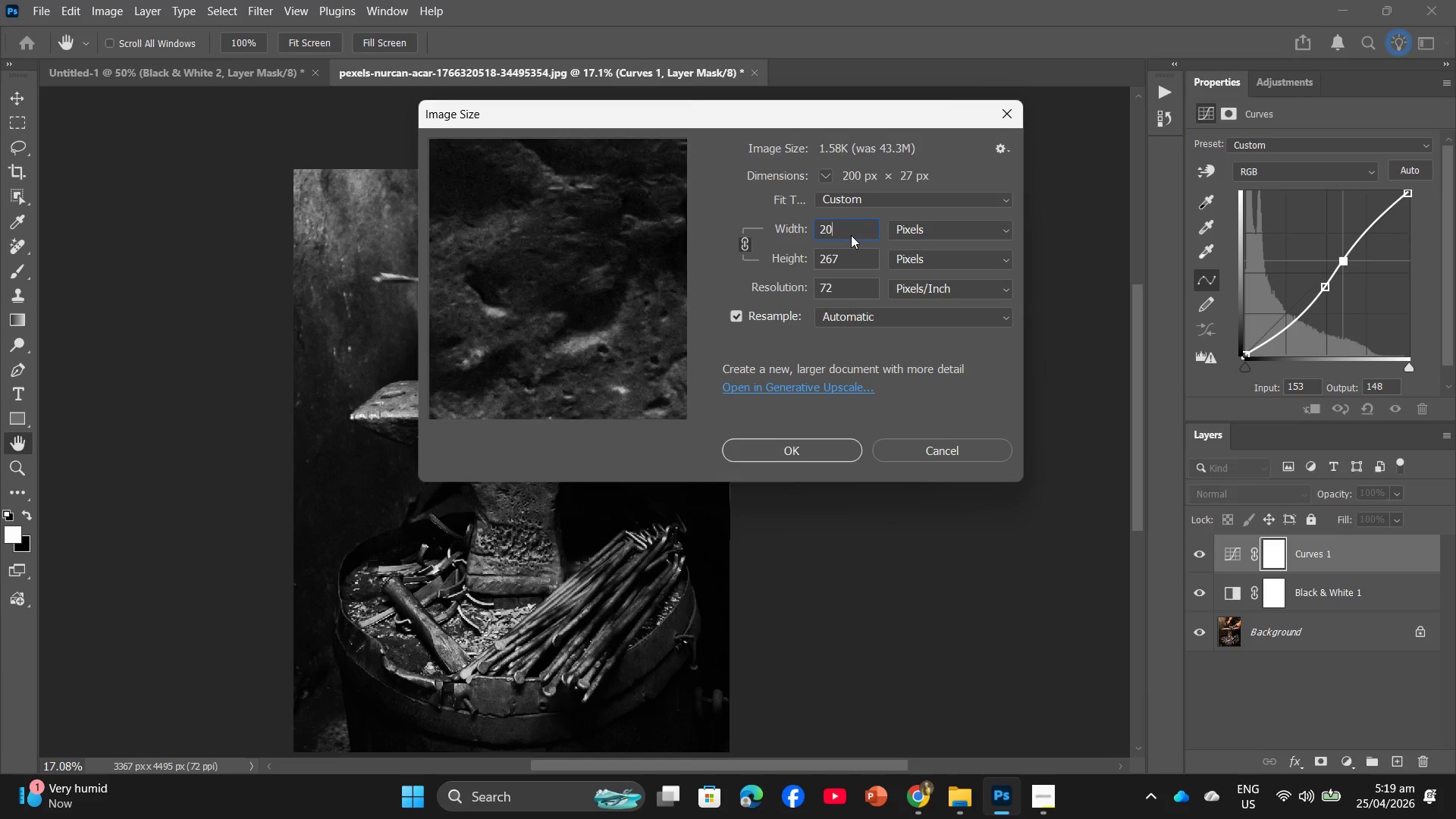 
key(Numpad0)
 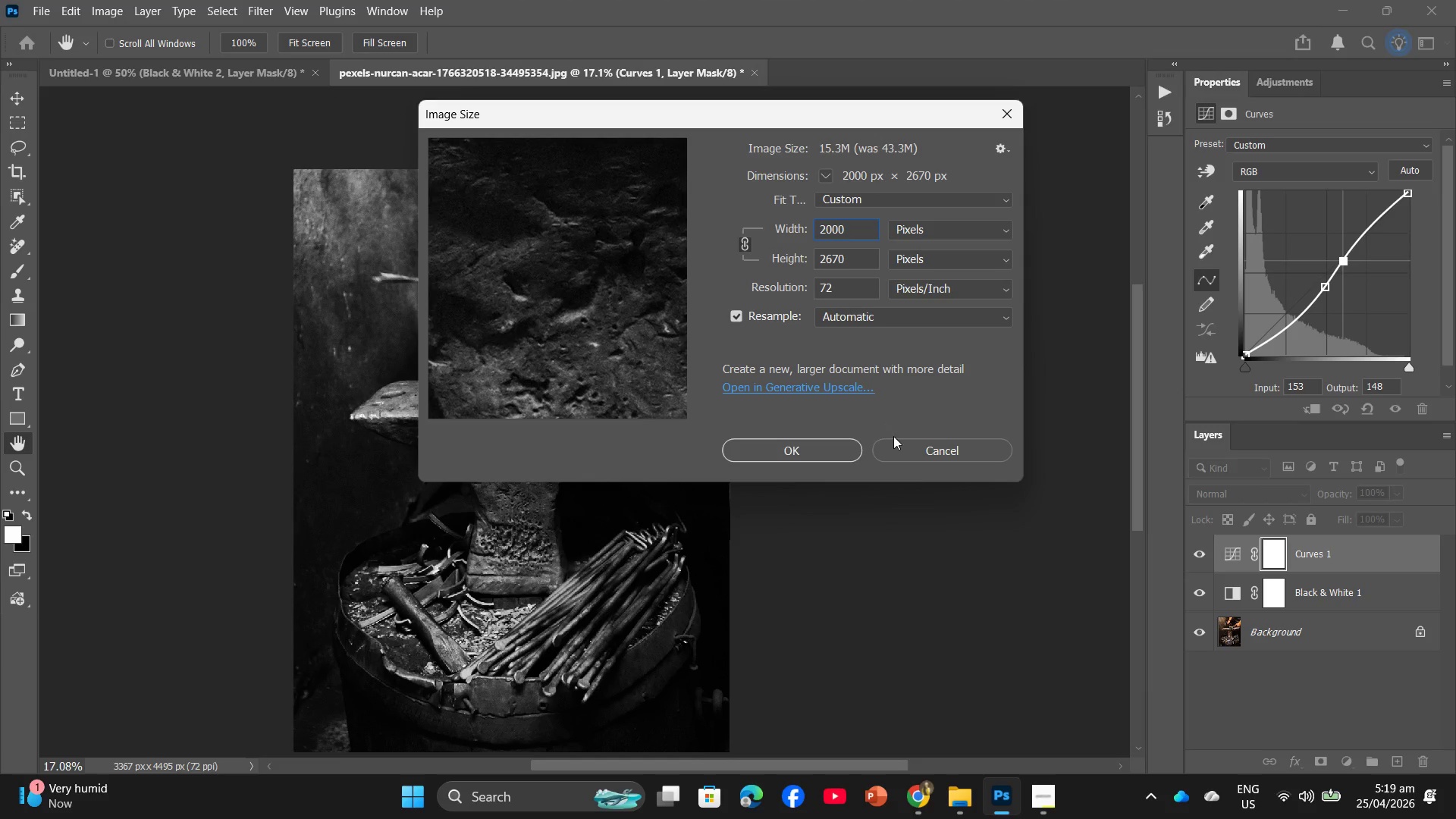 
left_click([824, 453])
 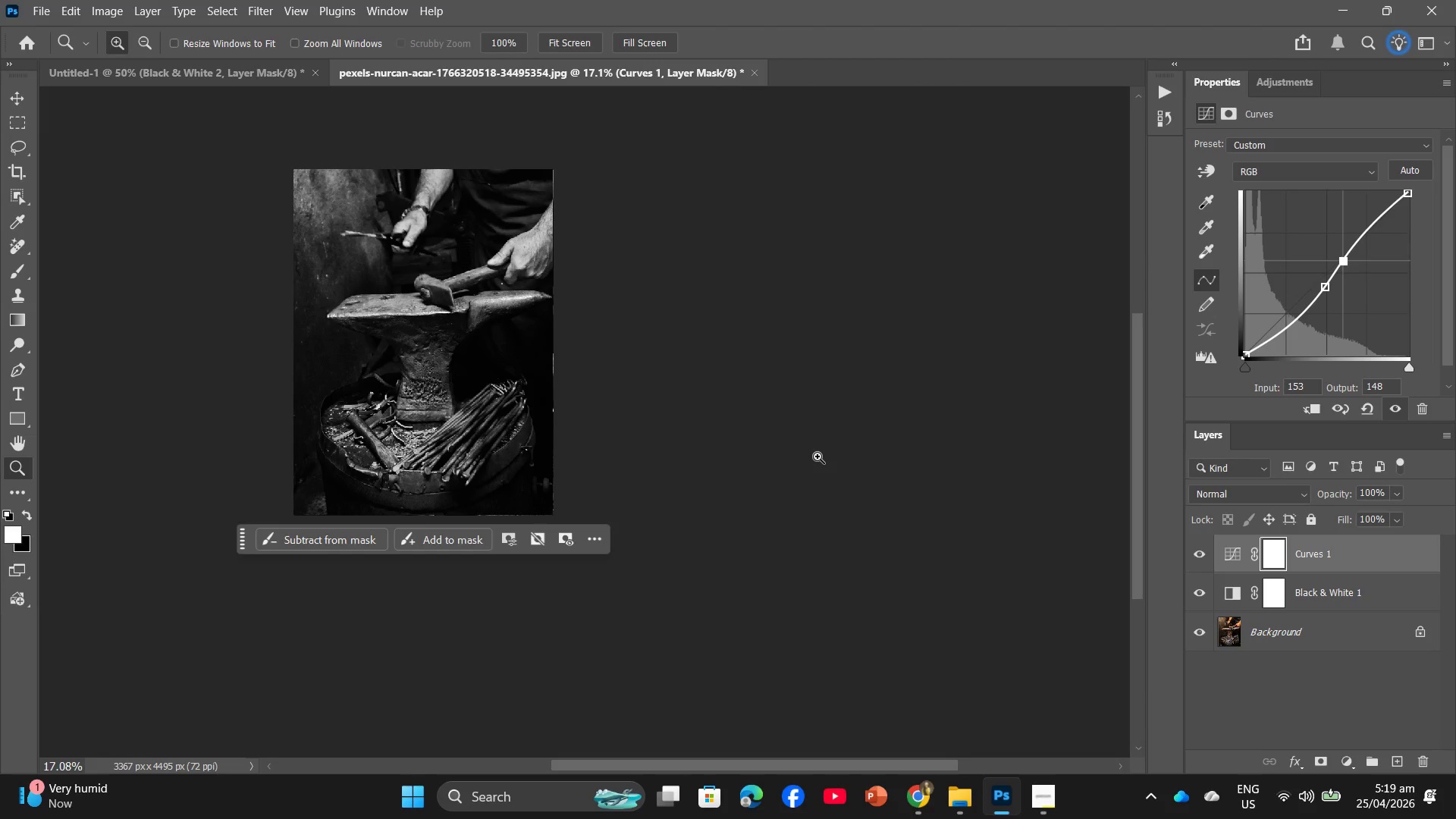 
scroll: coordinate [819, 460], scroll_direction: down, amount: 1.0
 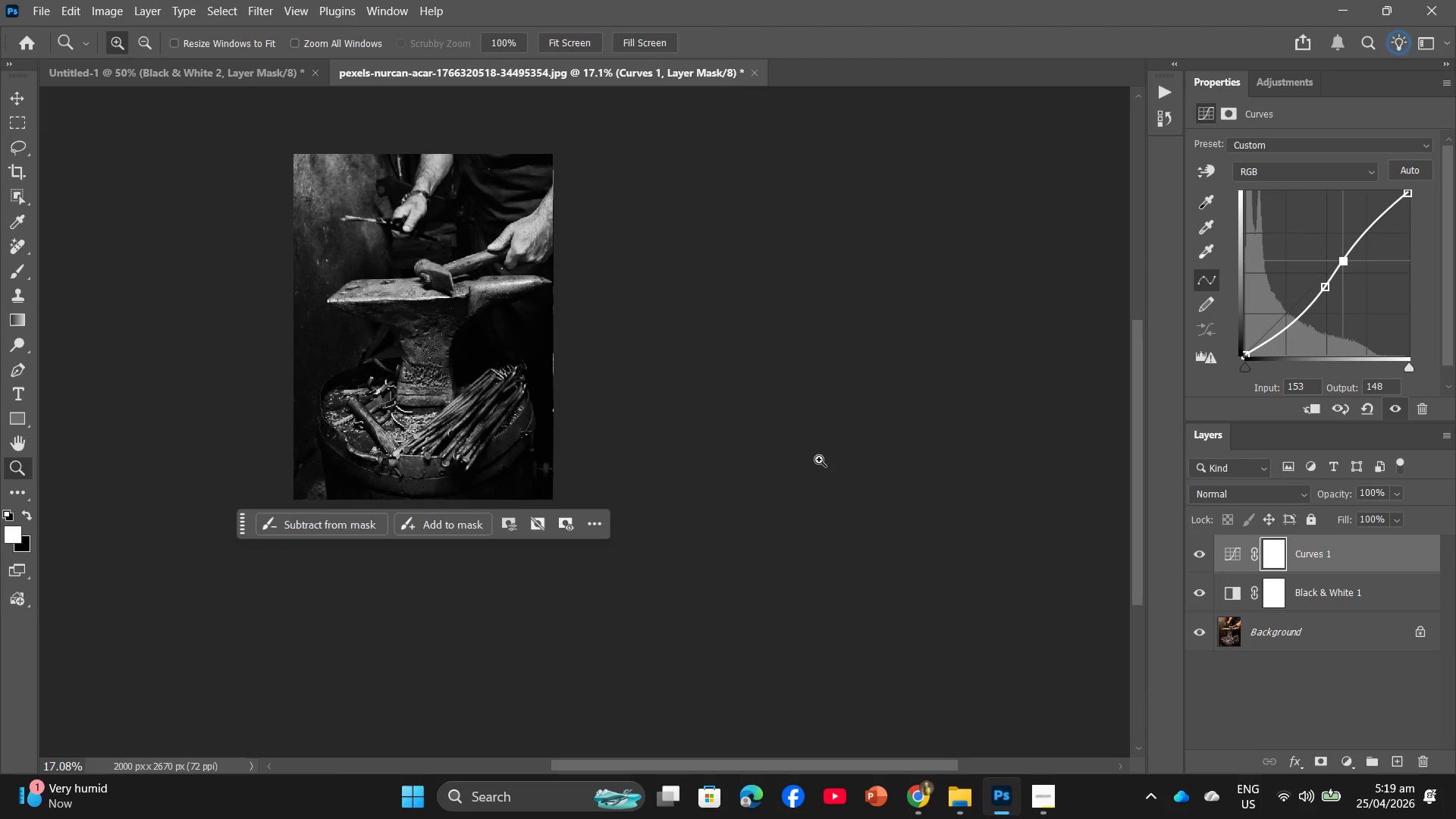 
scroll: coordinate [812, 458], scroll_direction: up, amount: 6.0
 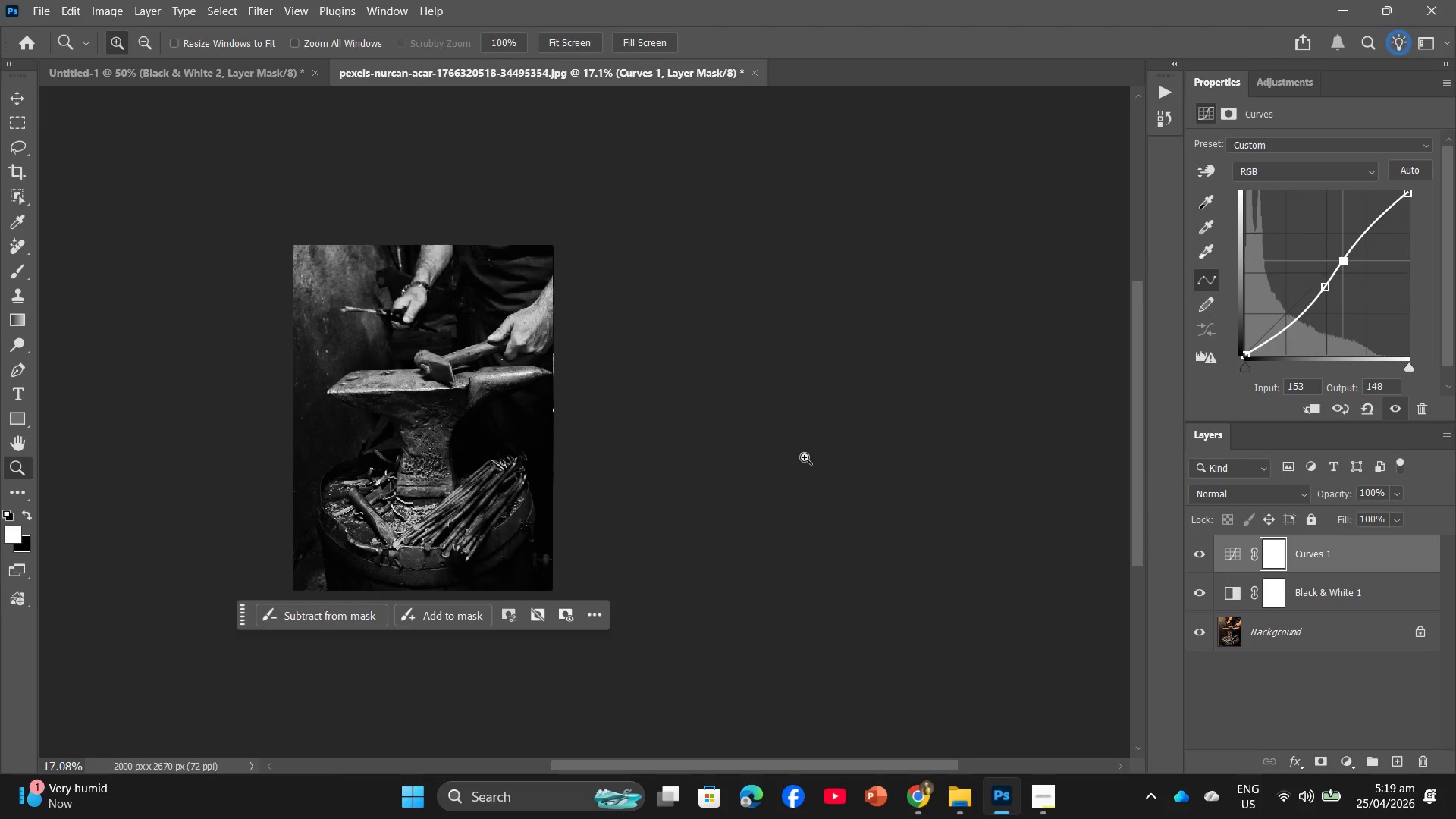 
scroll: coordinate [800, 457], scroll_direction: down, amount: 1.0
 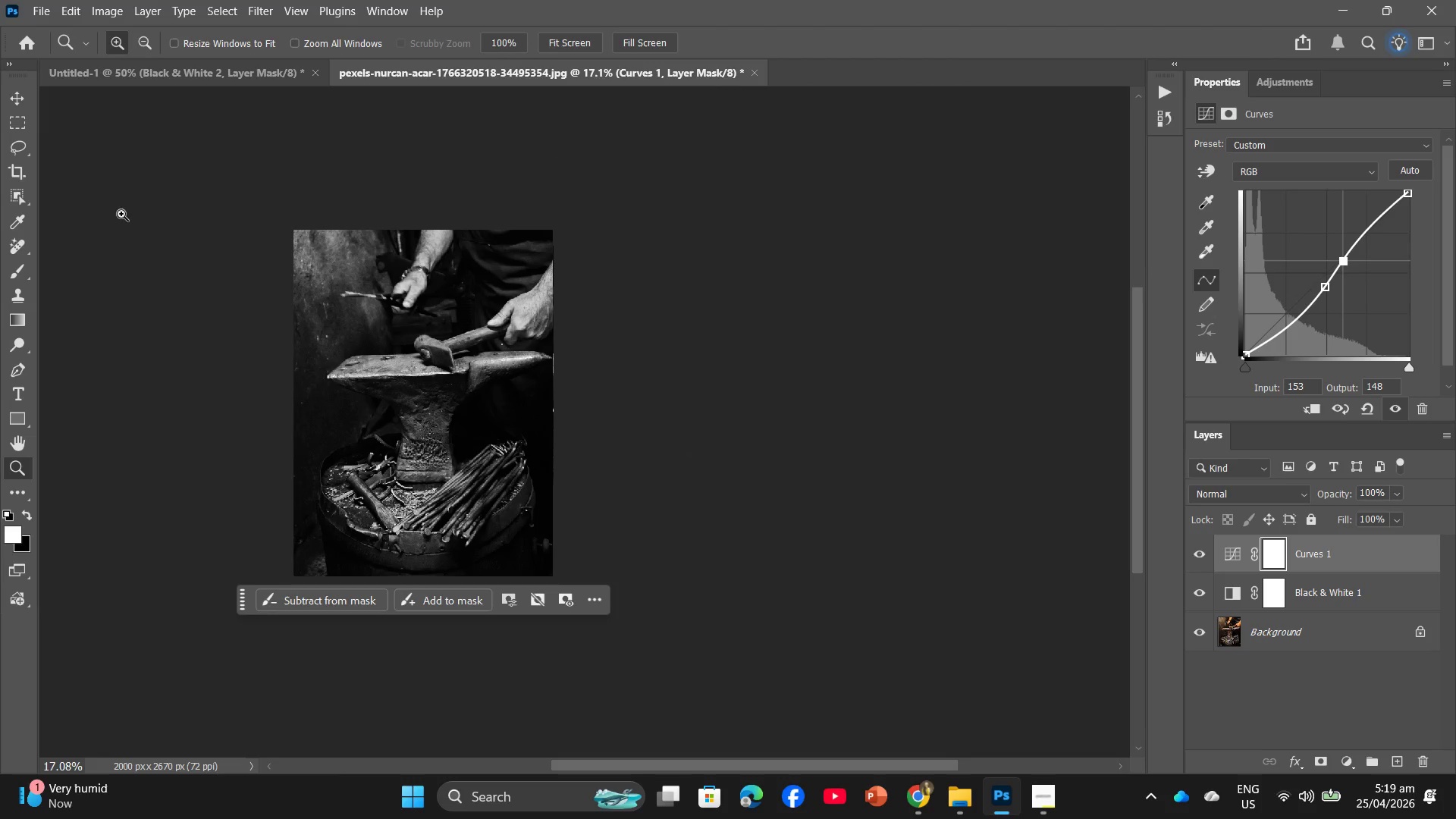 
left_click([110, 21])
 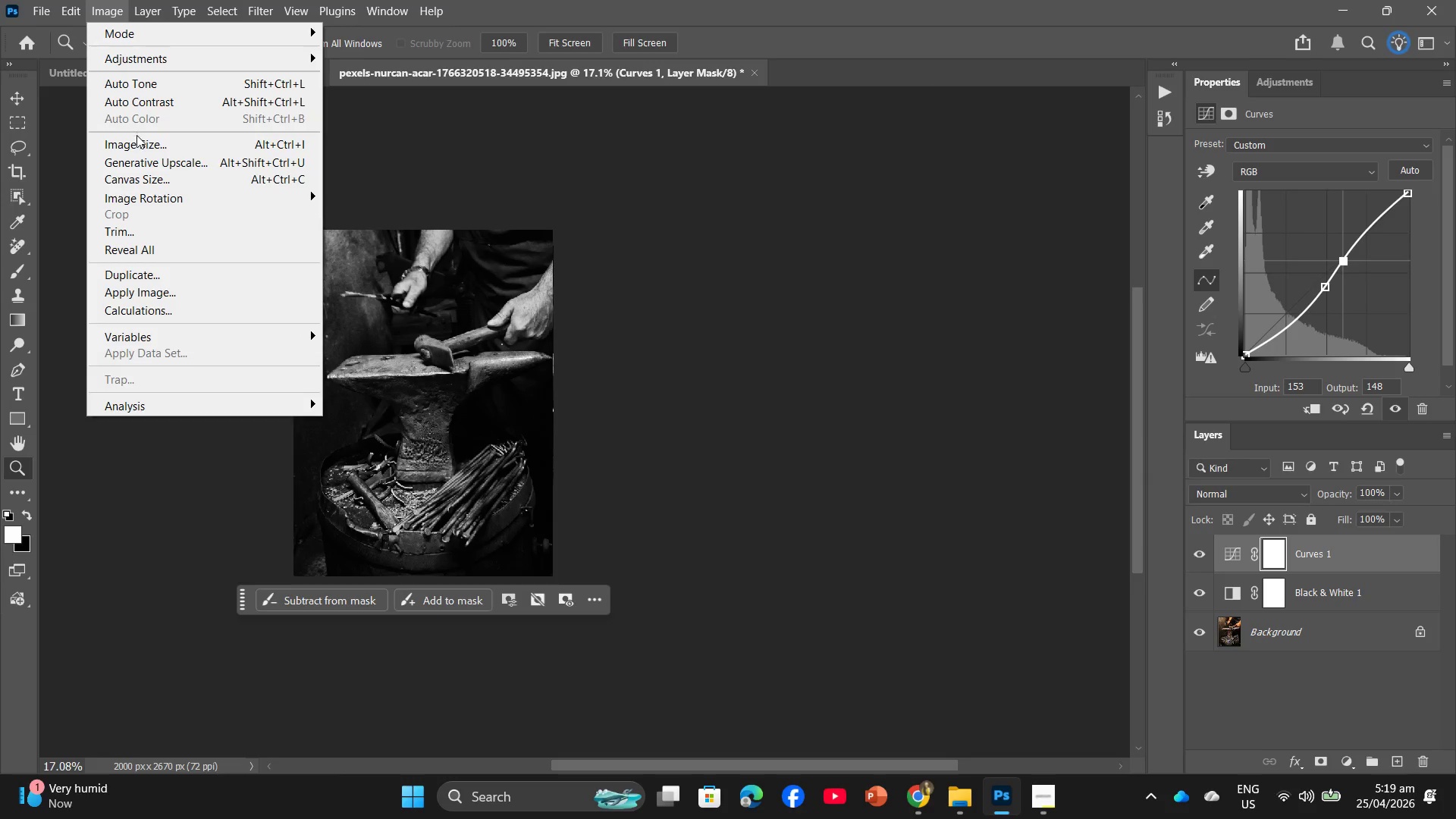 
left_click([136, 140])
 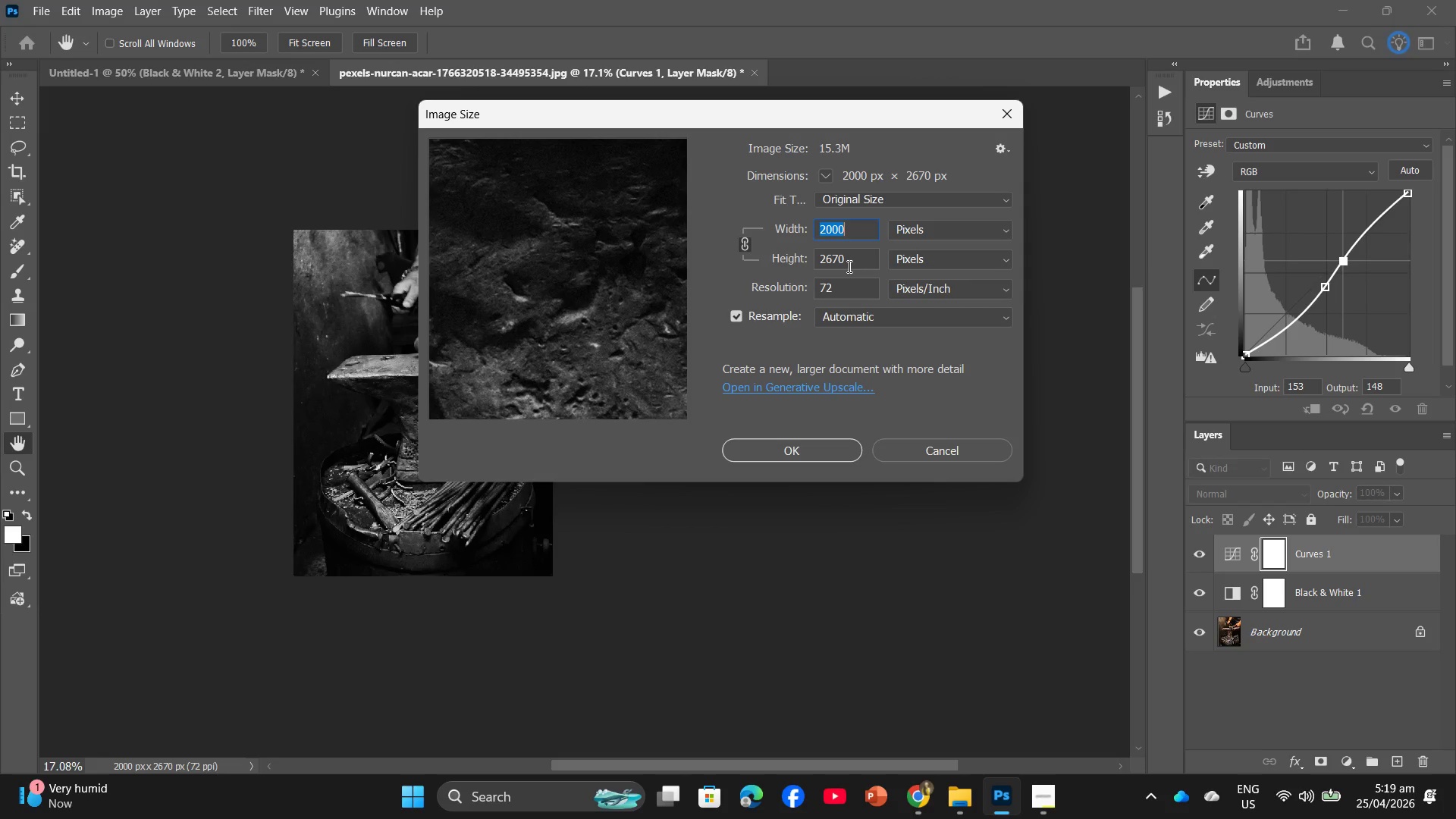 
wait(21.69)
 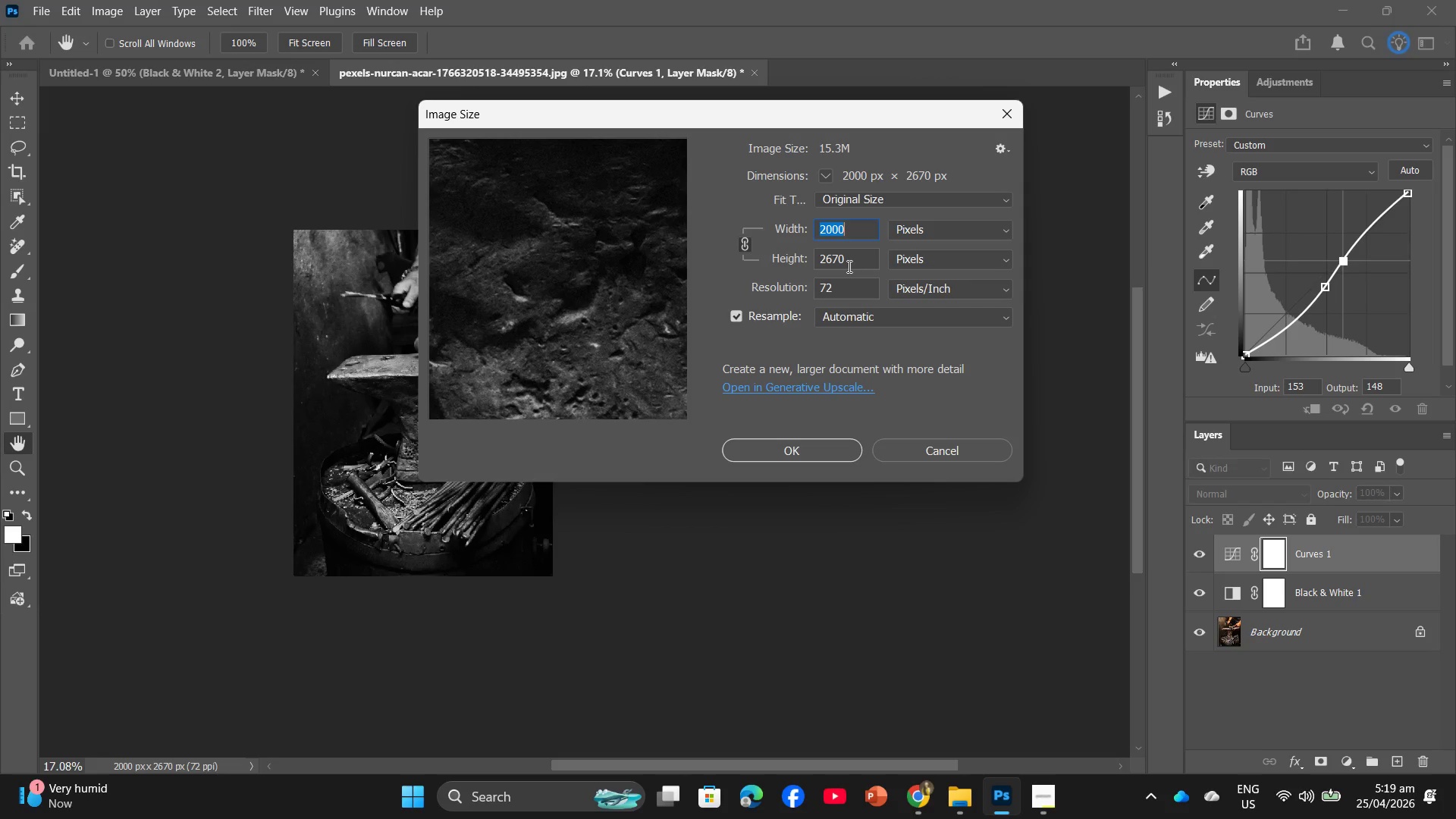 
left_click([946, 287])
 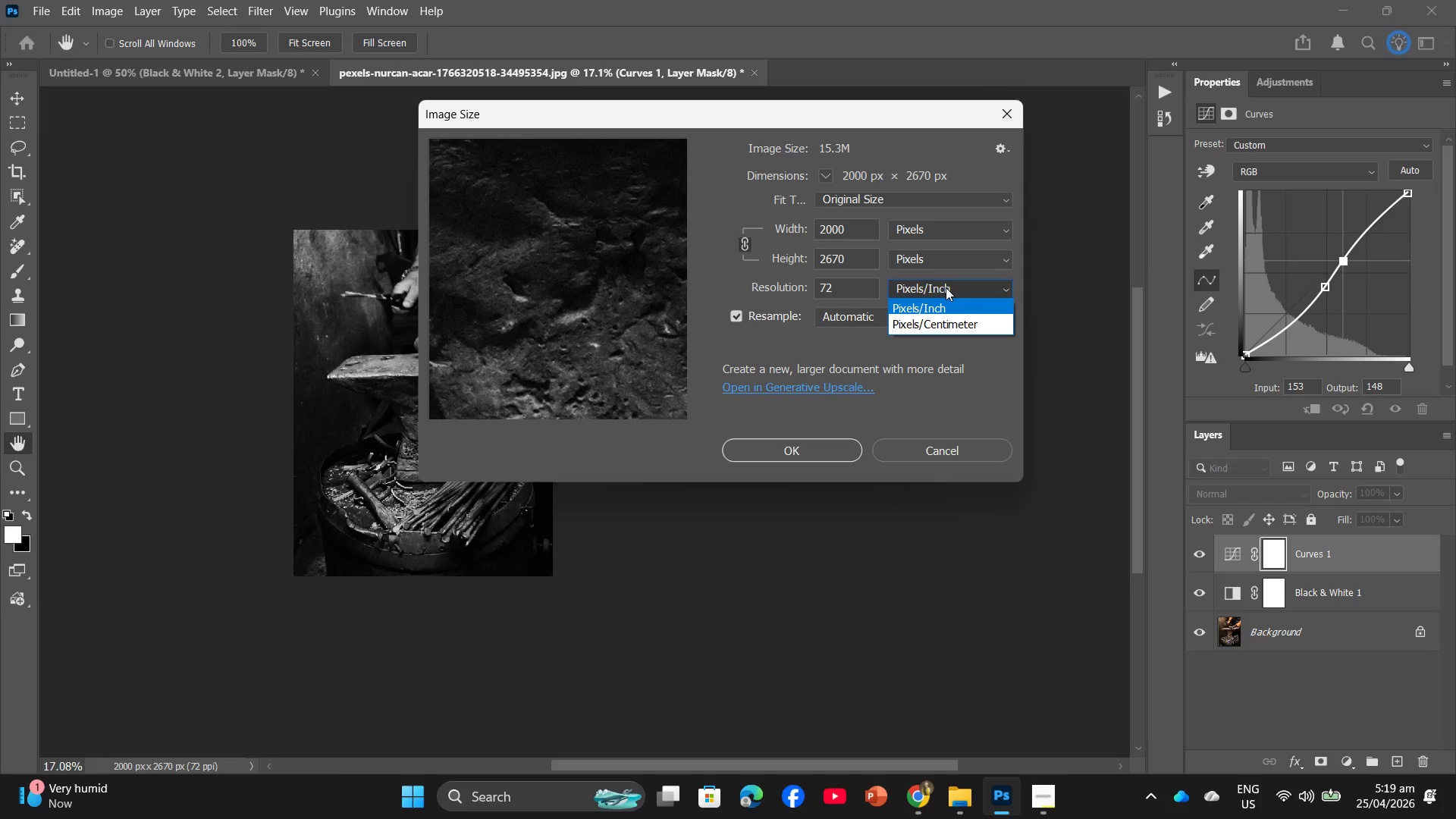 
left_click([946, 287])
 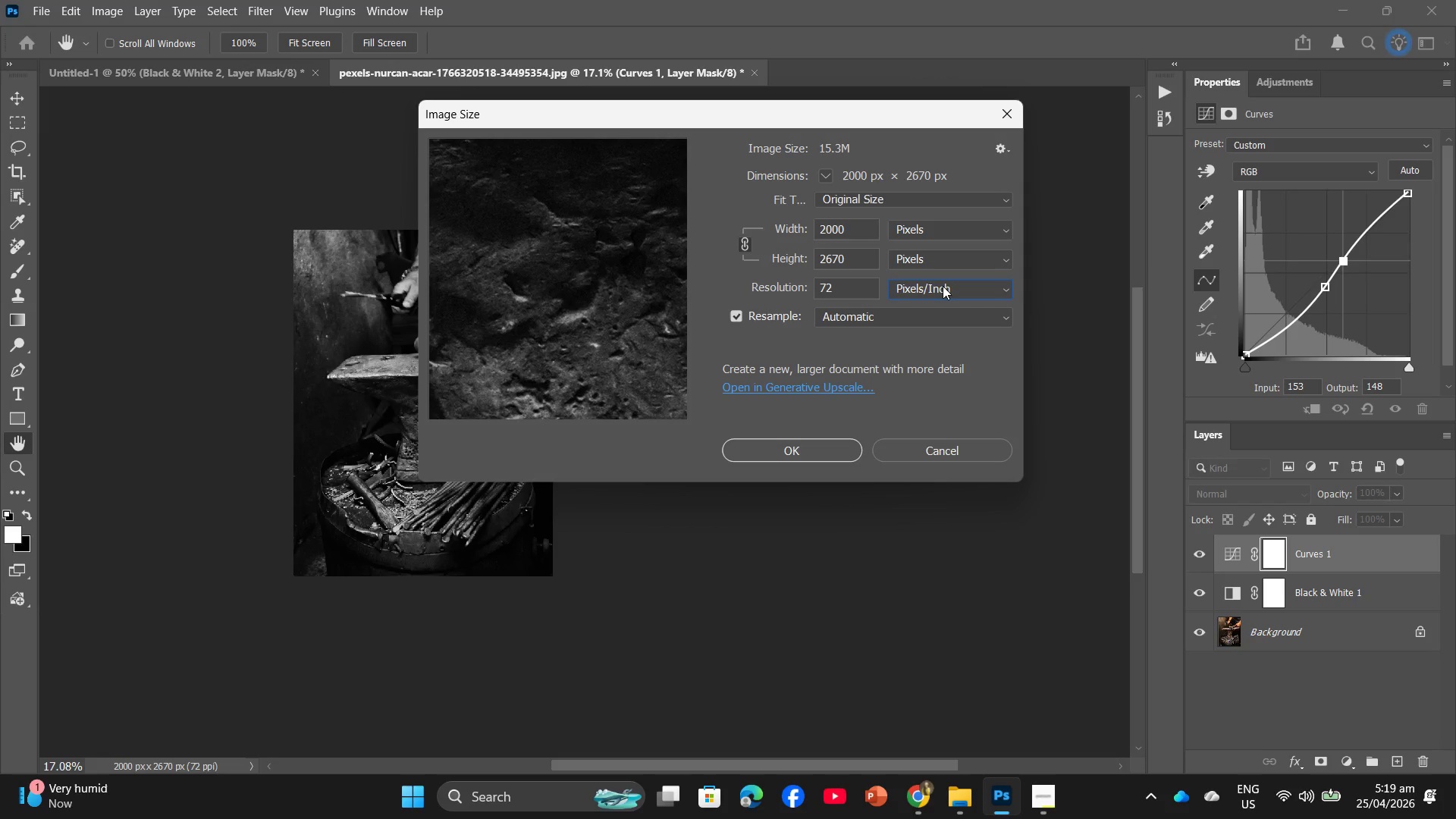 
wait(16.56)
 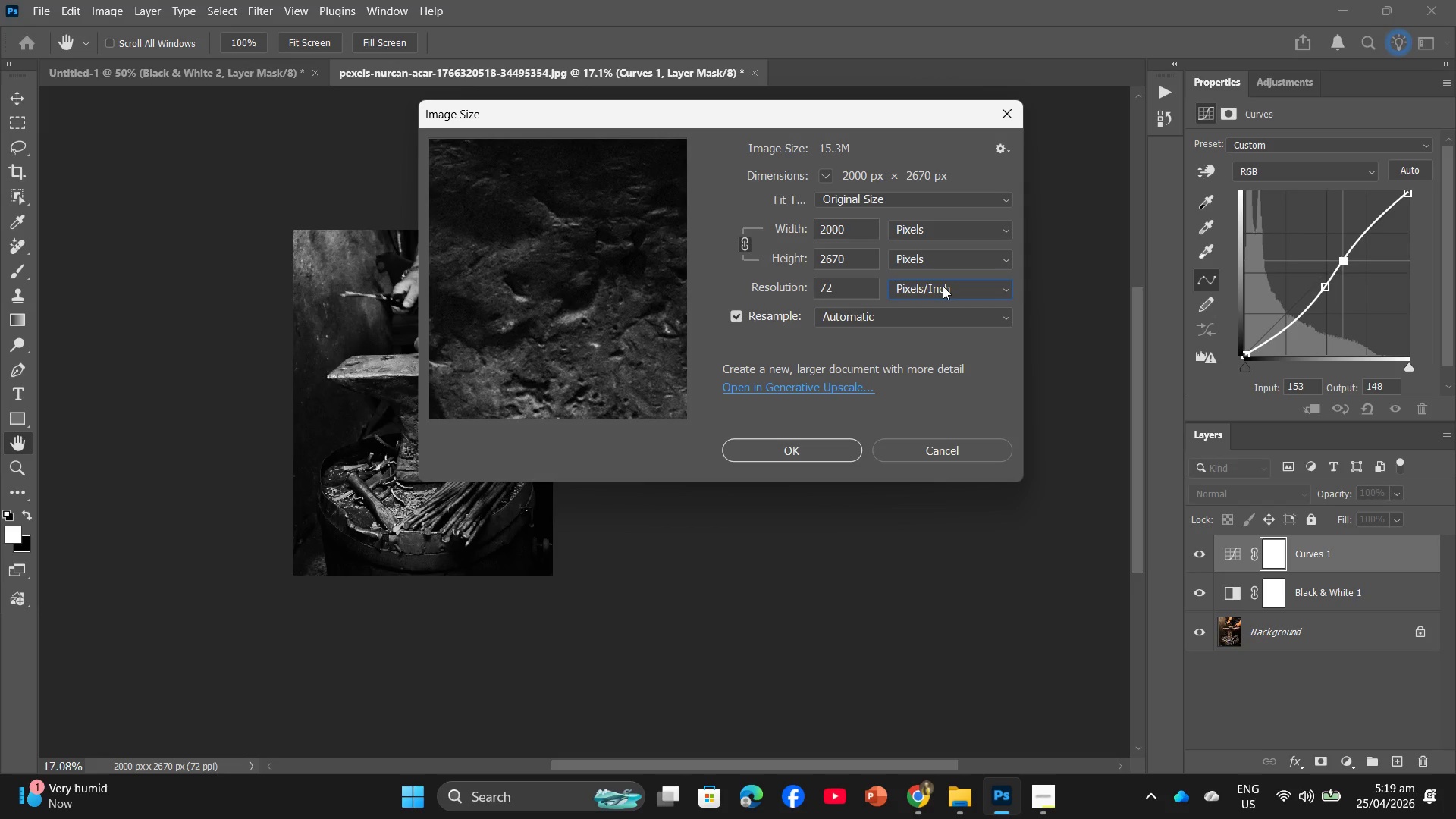 
left_click([748, 444])
 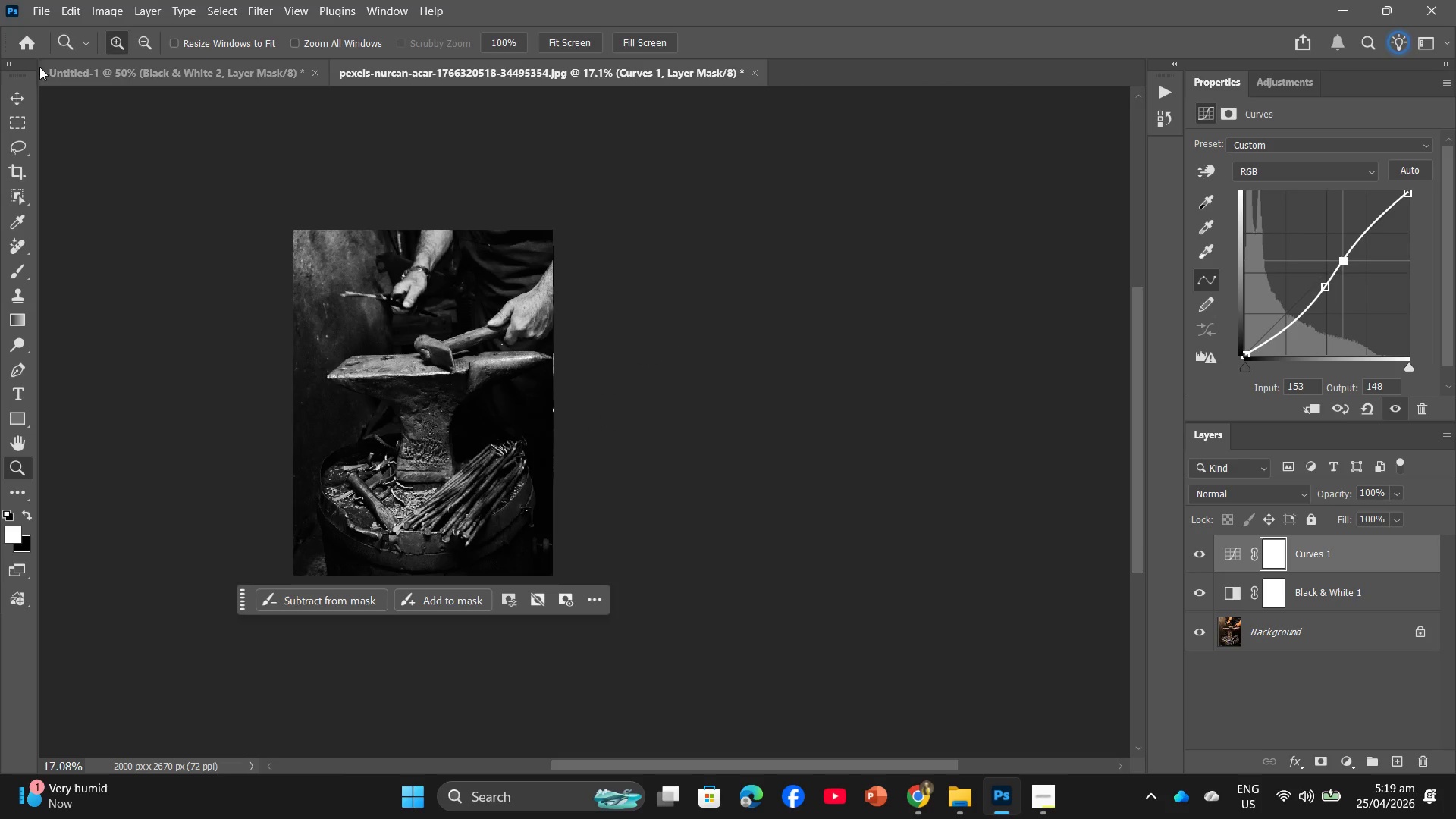 
left_click([39, 18])
 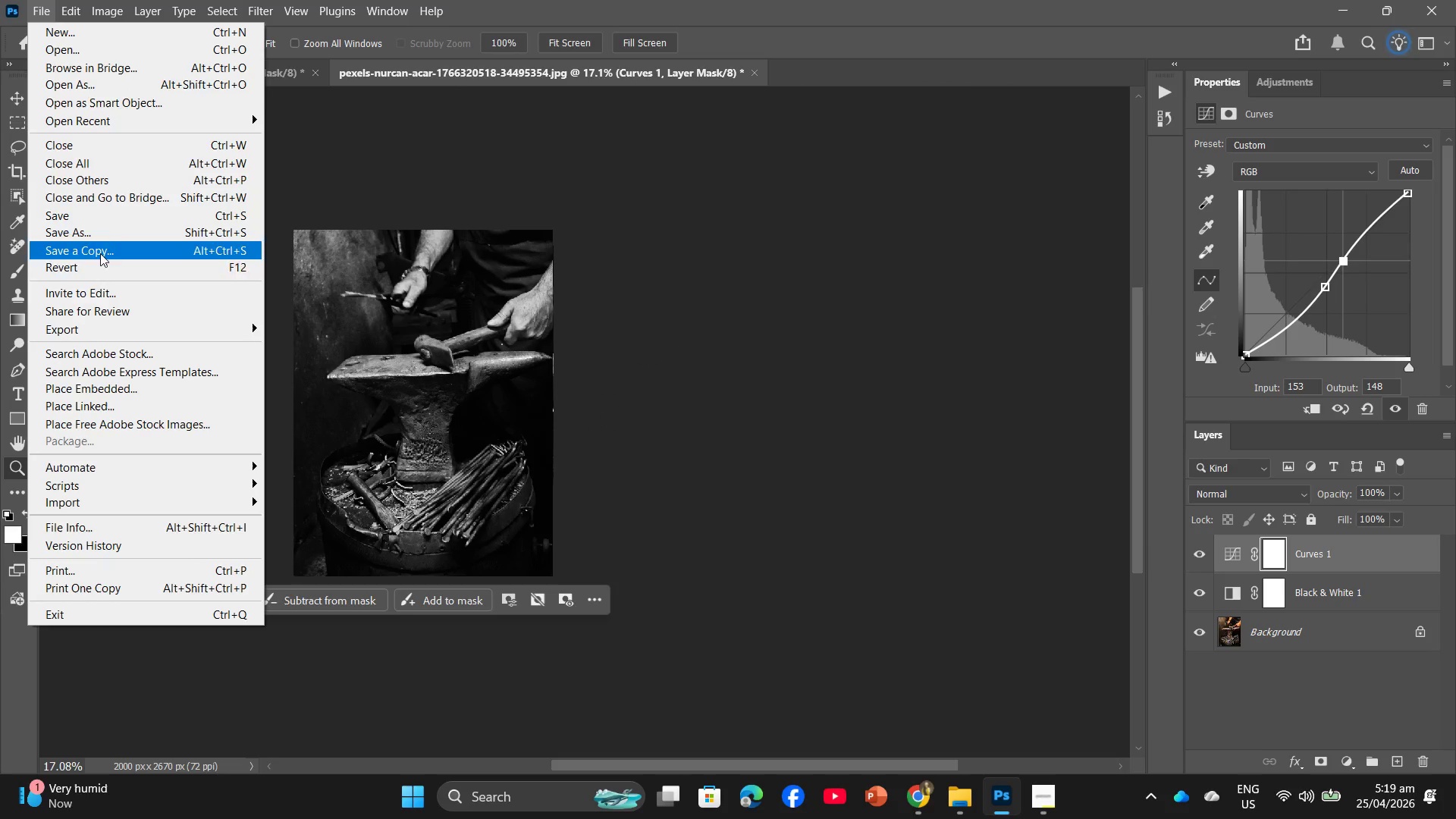 
mouse_move([157, 330])
 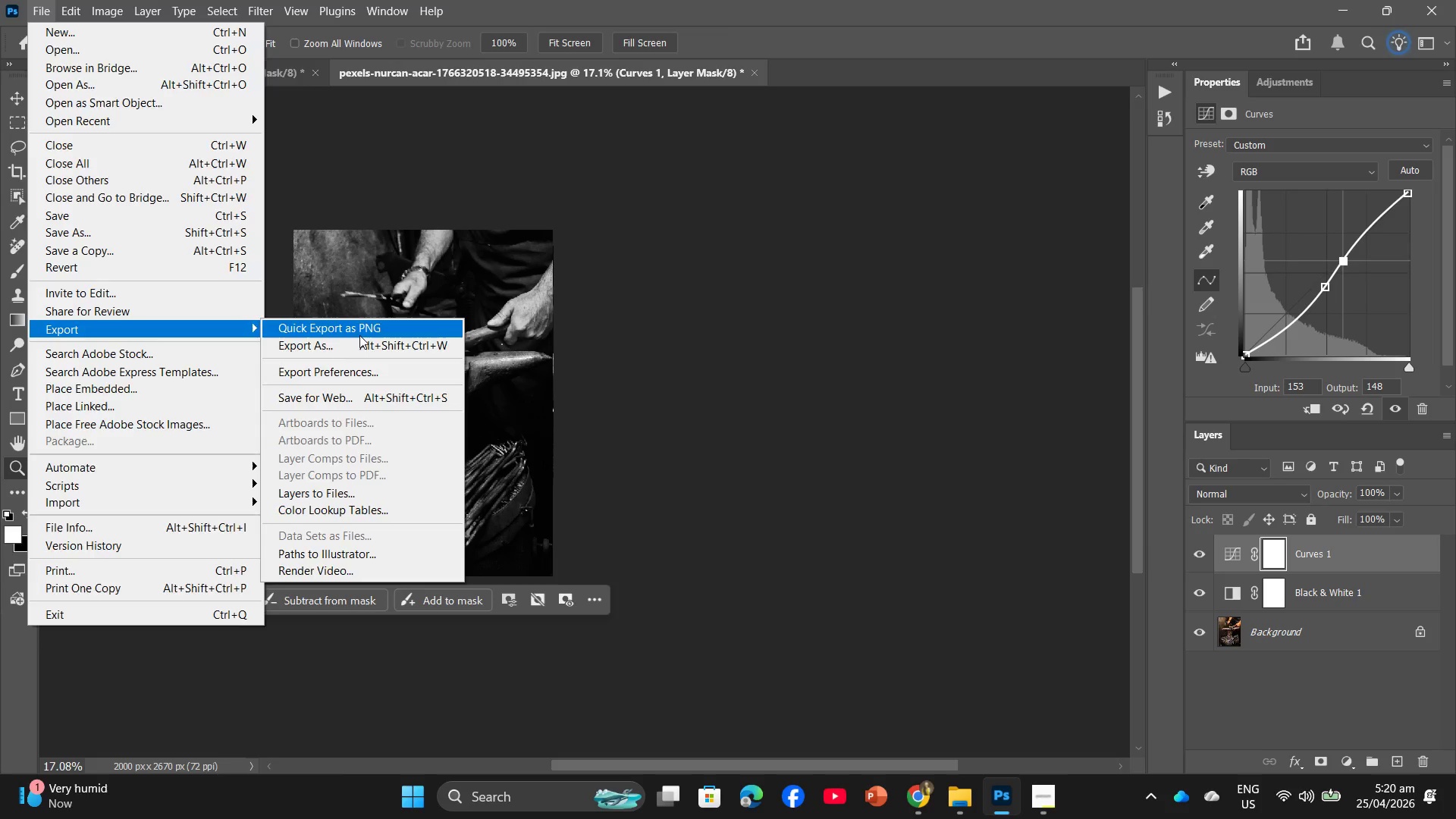 
left_click([359, 335])
 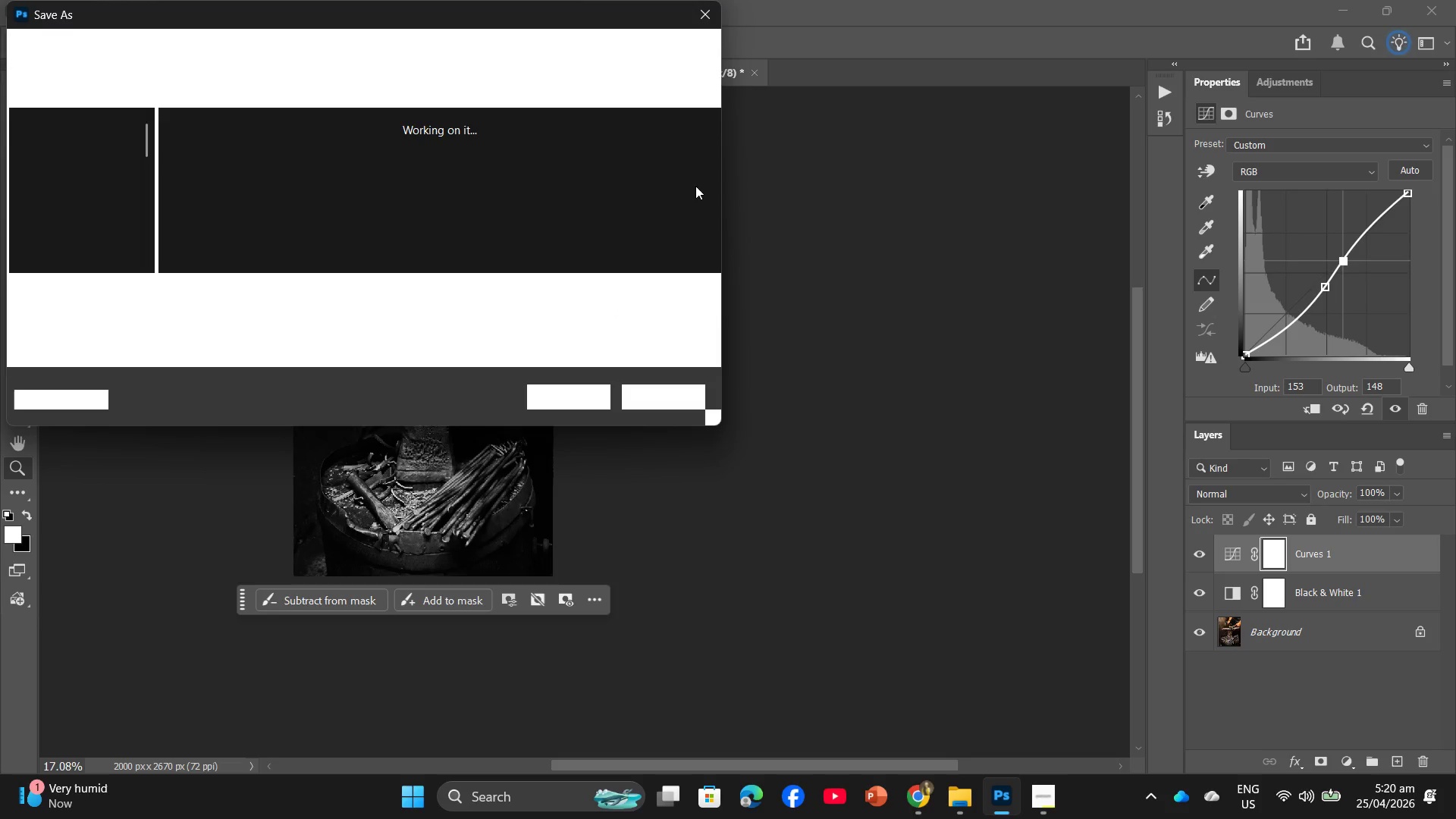 
left_click([715, 1])
 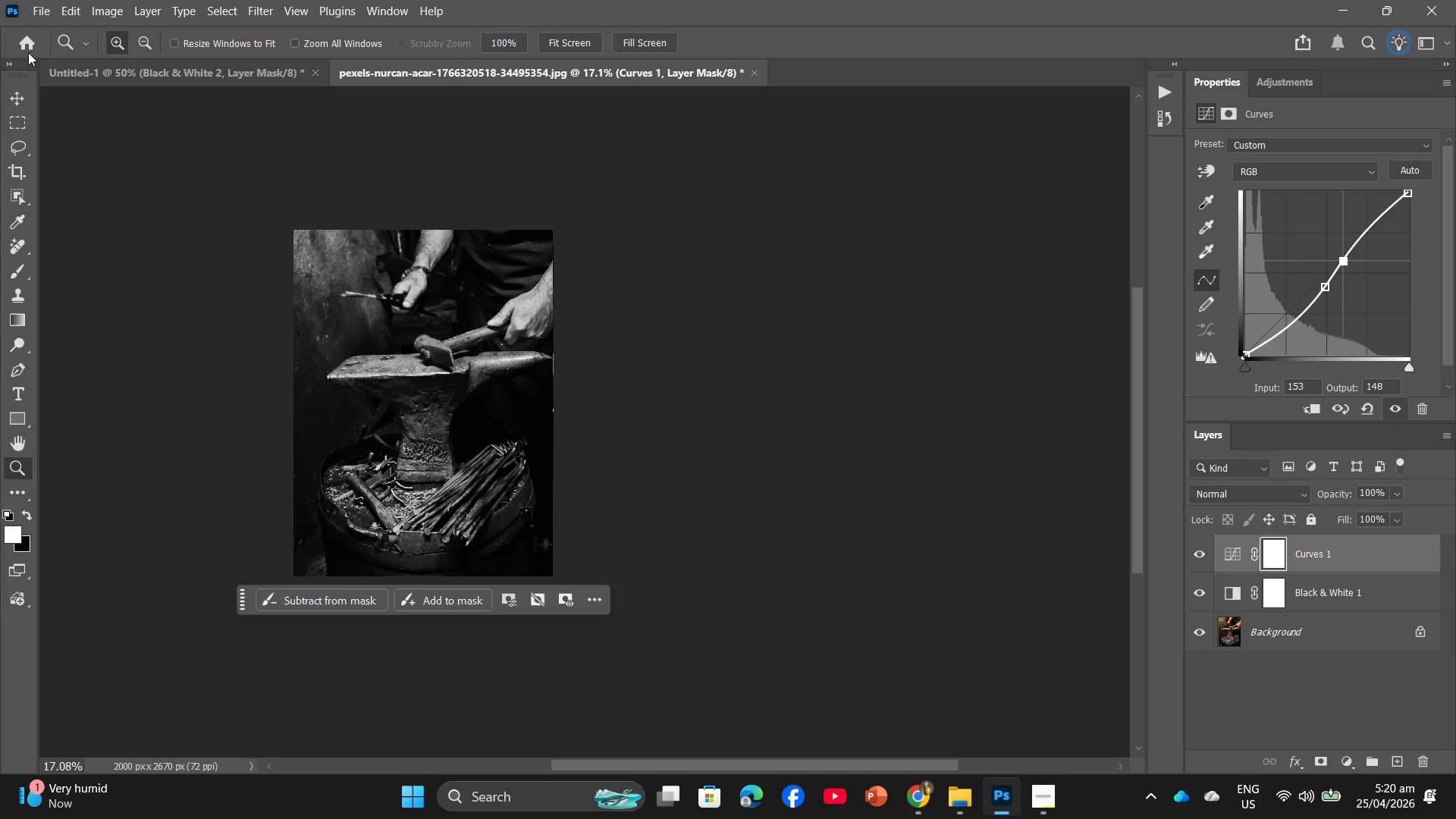 
left_click([35, 6])
 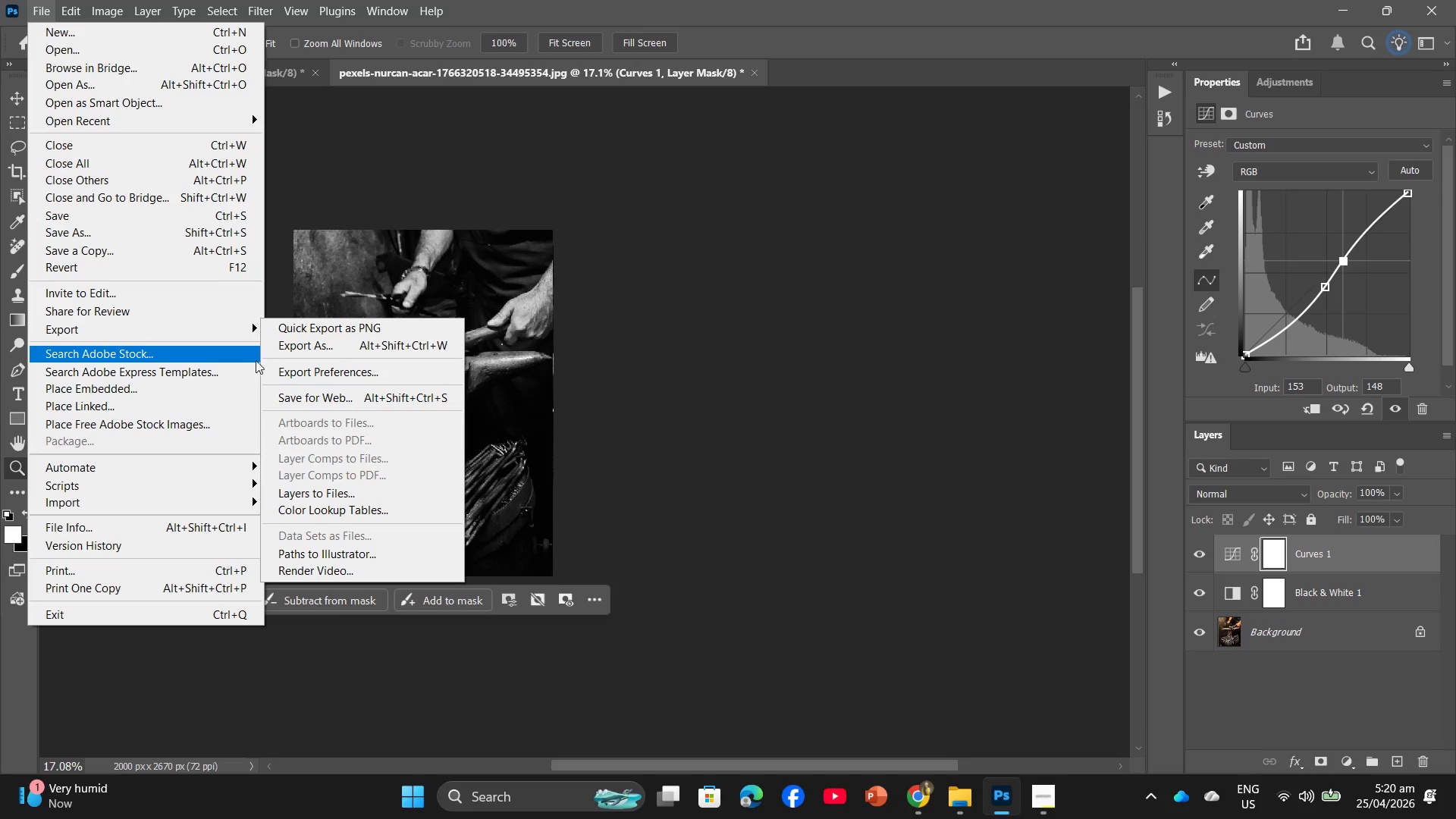 
double_click([319, 353])
 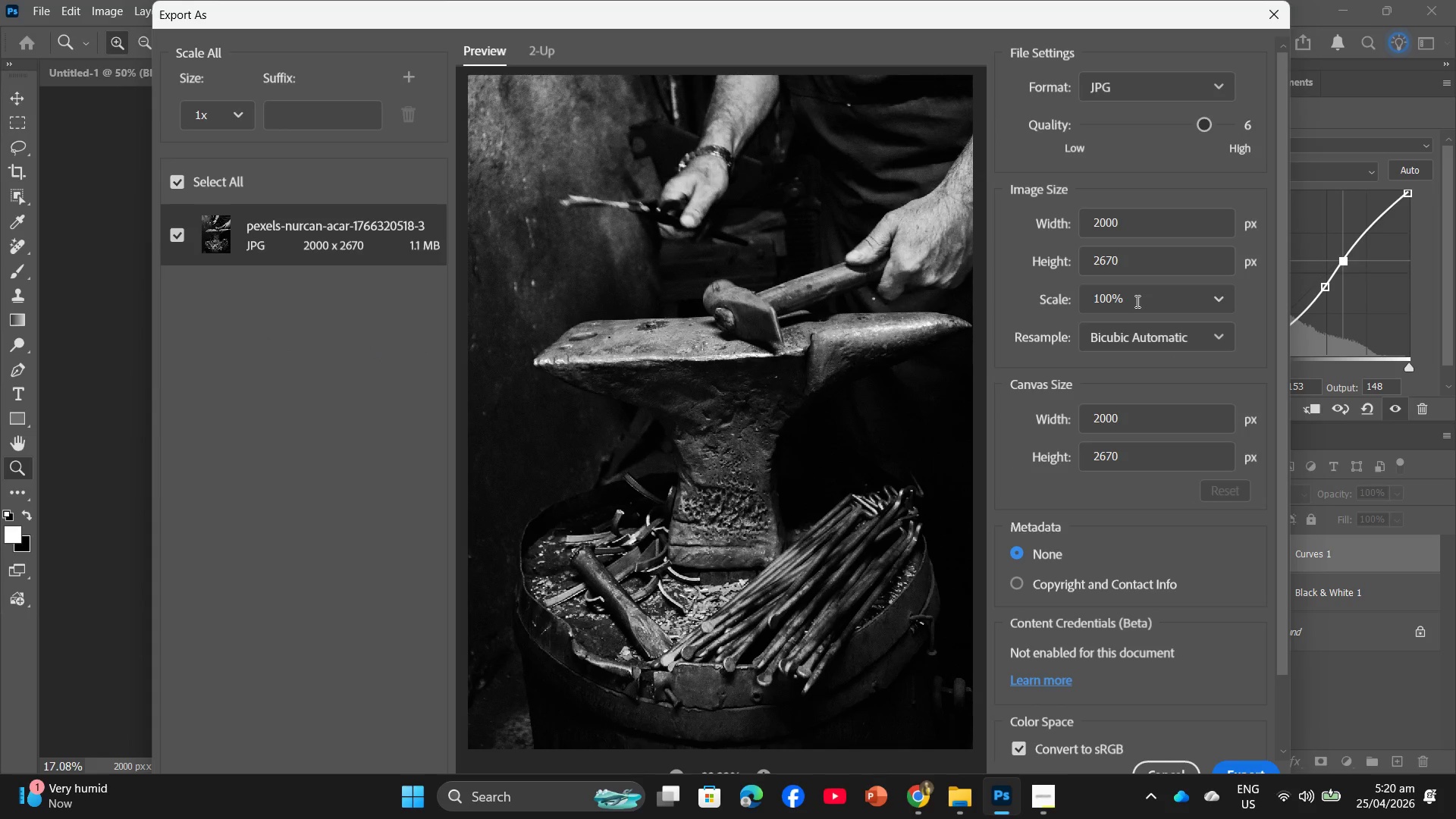 
scroll: coordinate [1200, 409], scroll_direction: down, amount: 2.0
 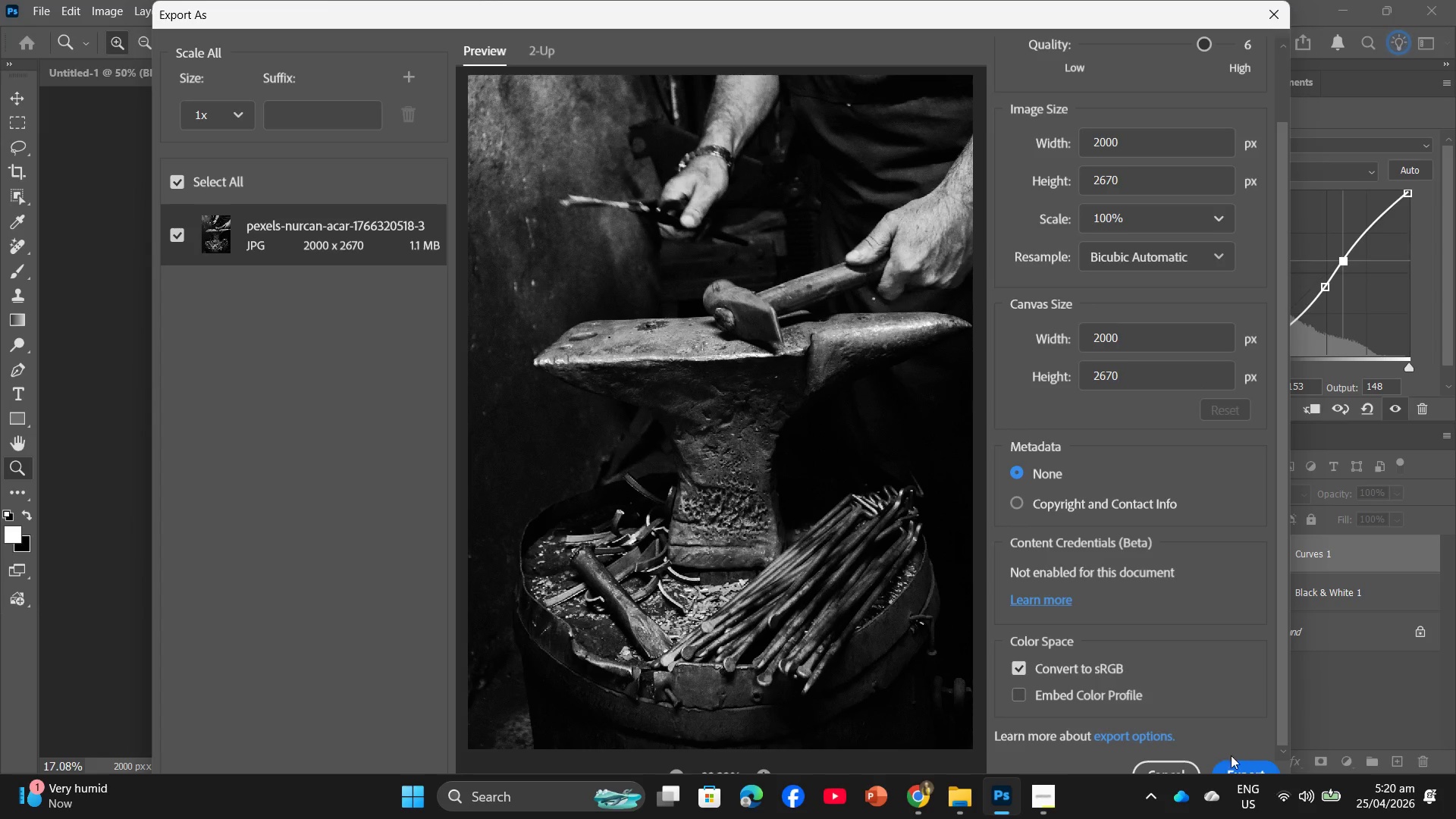 
left_click([1251, 767])
 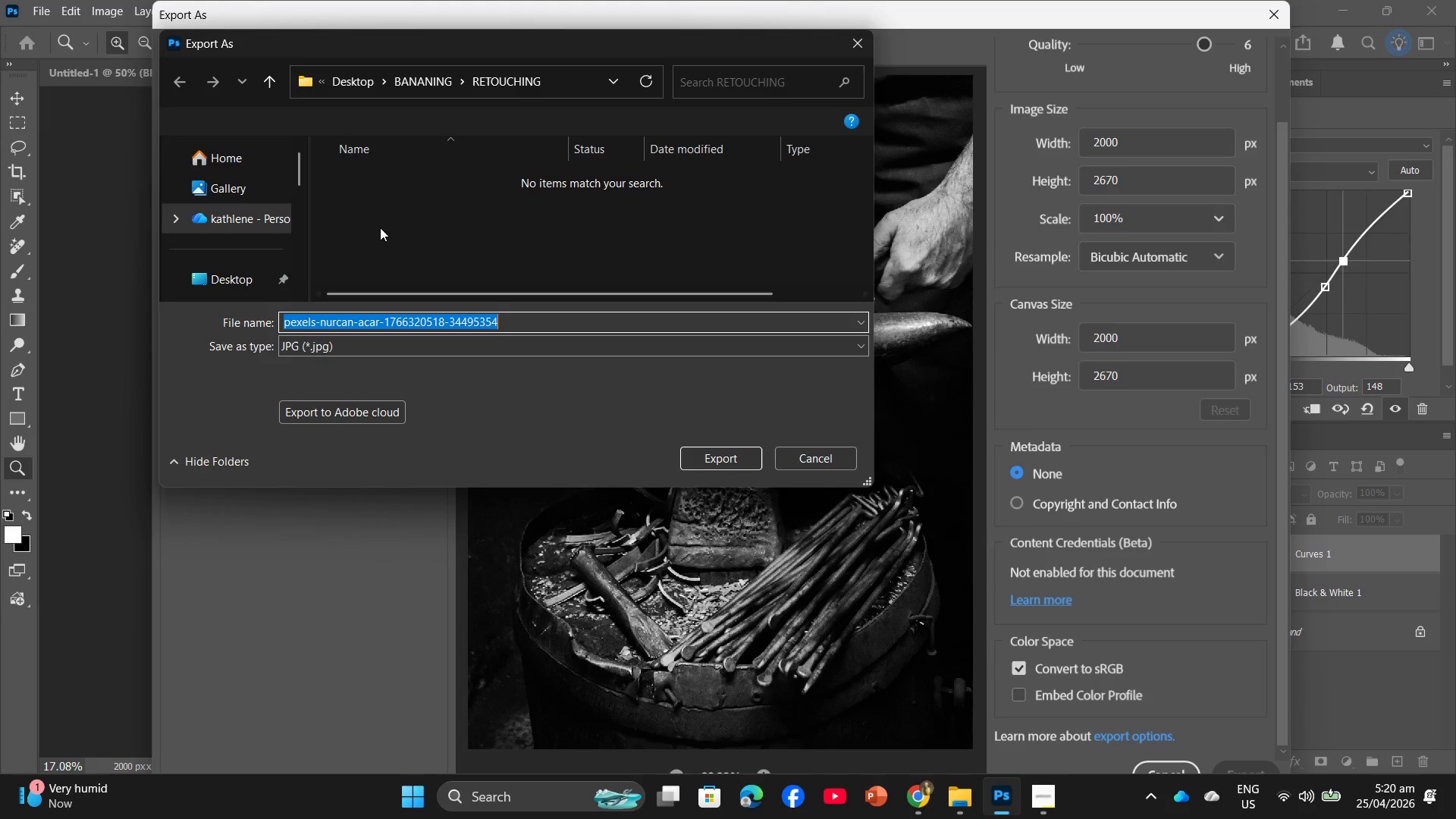 
scroll: coordinate [257, 210], scroll_direction: down, amount: 4.0
 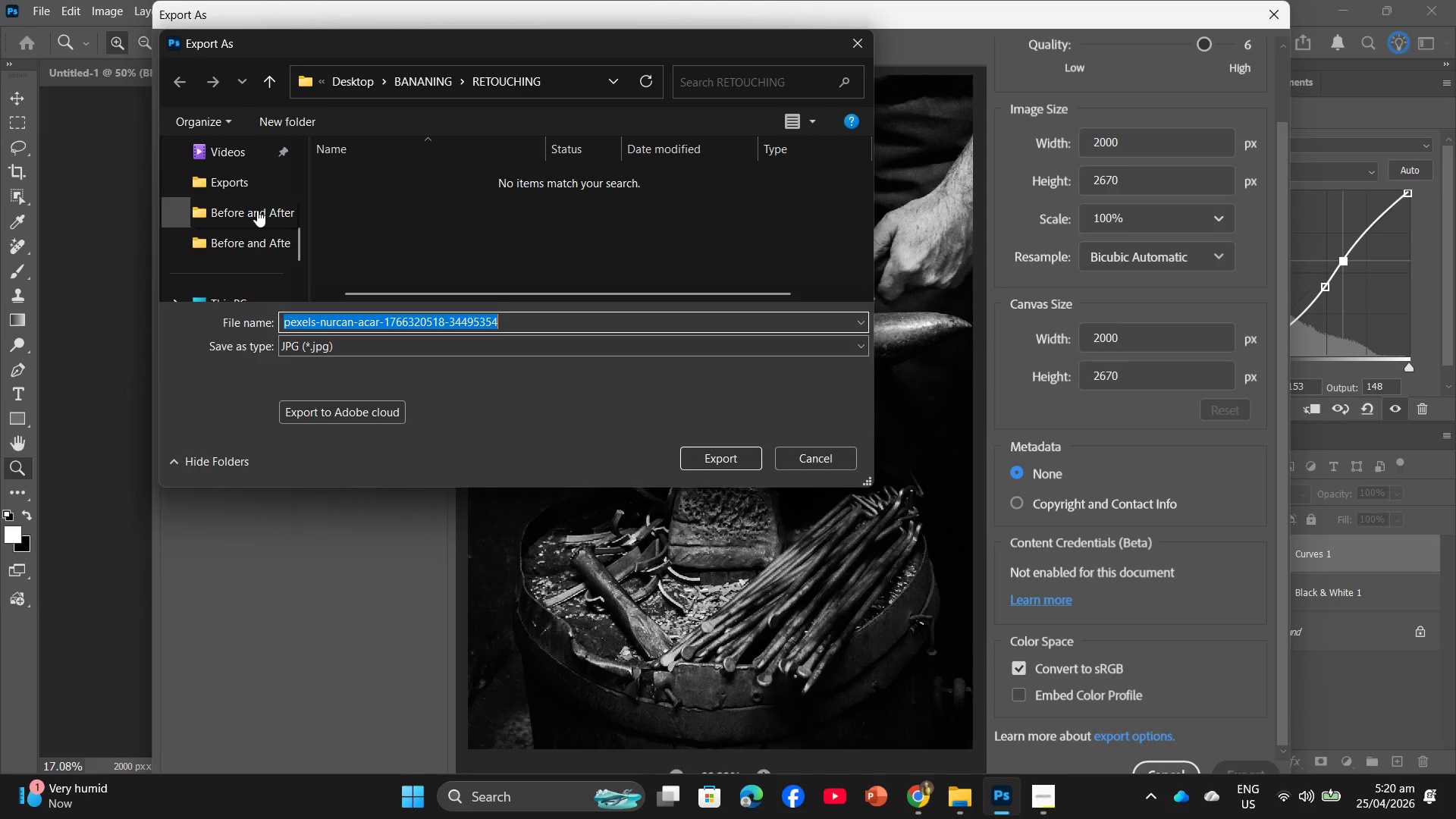 
scroll: coordinate [257, 210], scroll_direction: up, amount: 3.0
 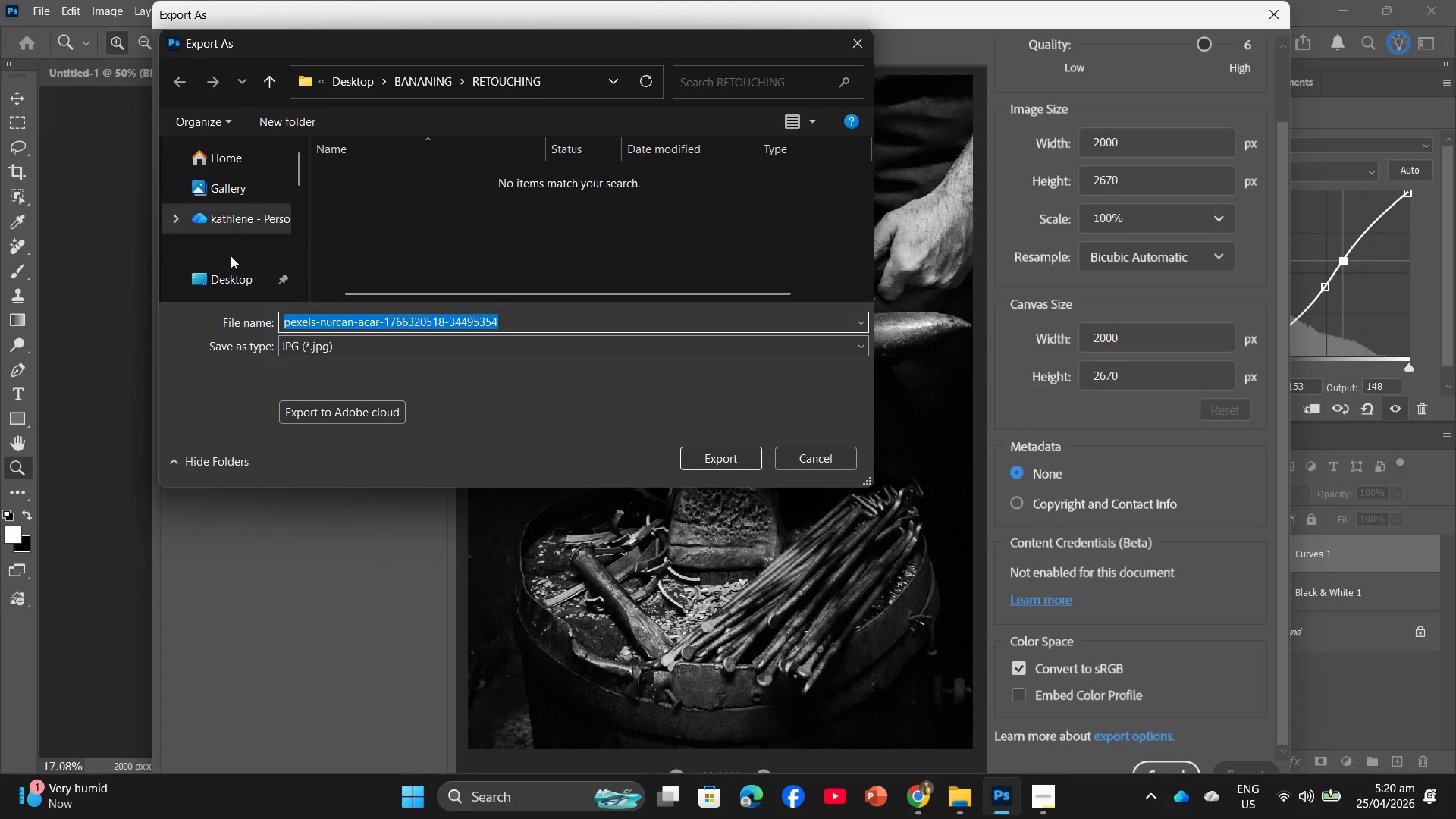 
left_click([229, 268])
 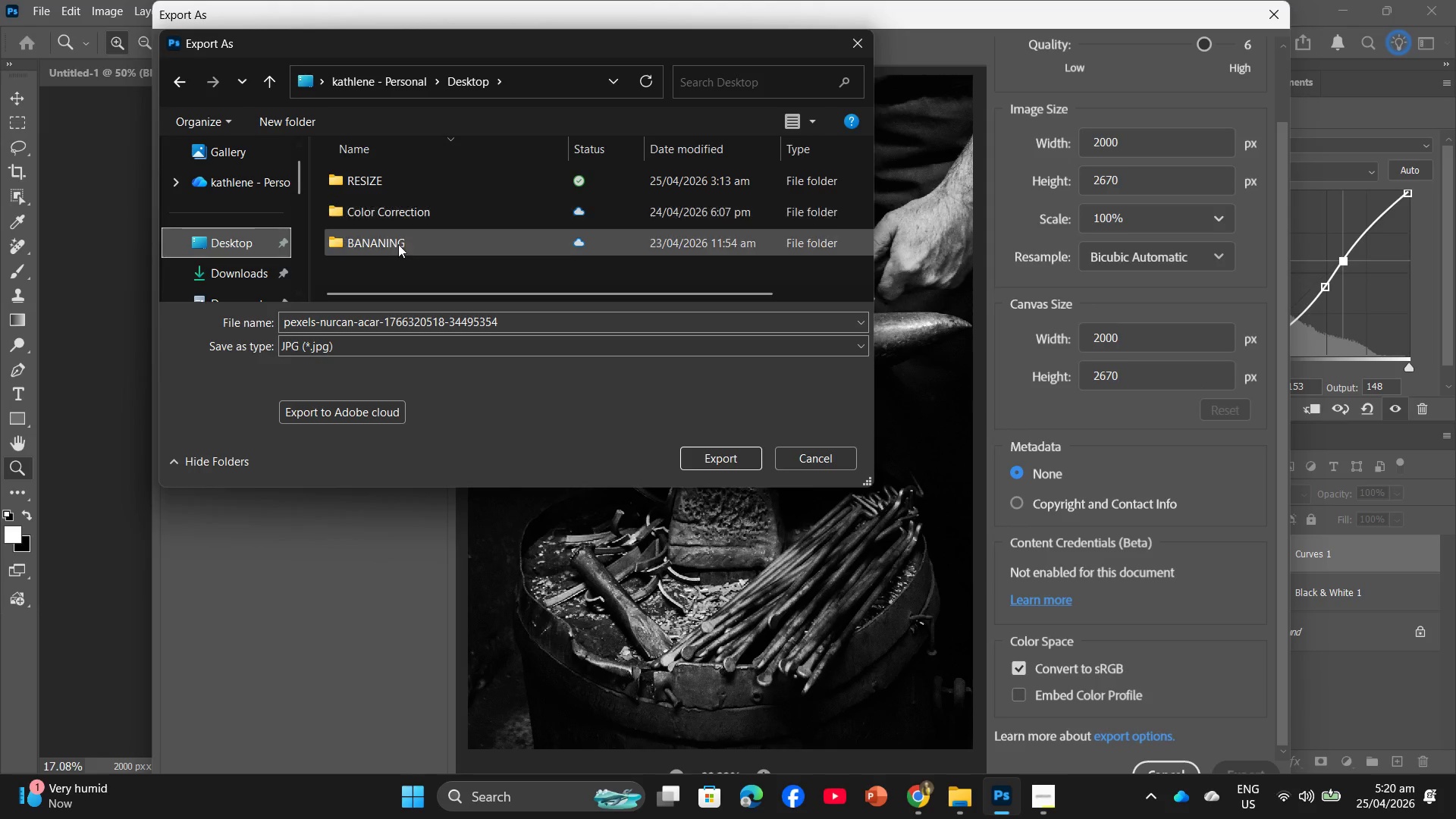 
double_click([397, 246])
 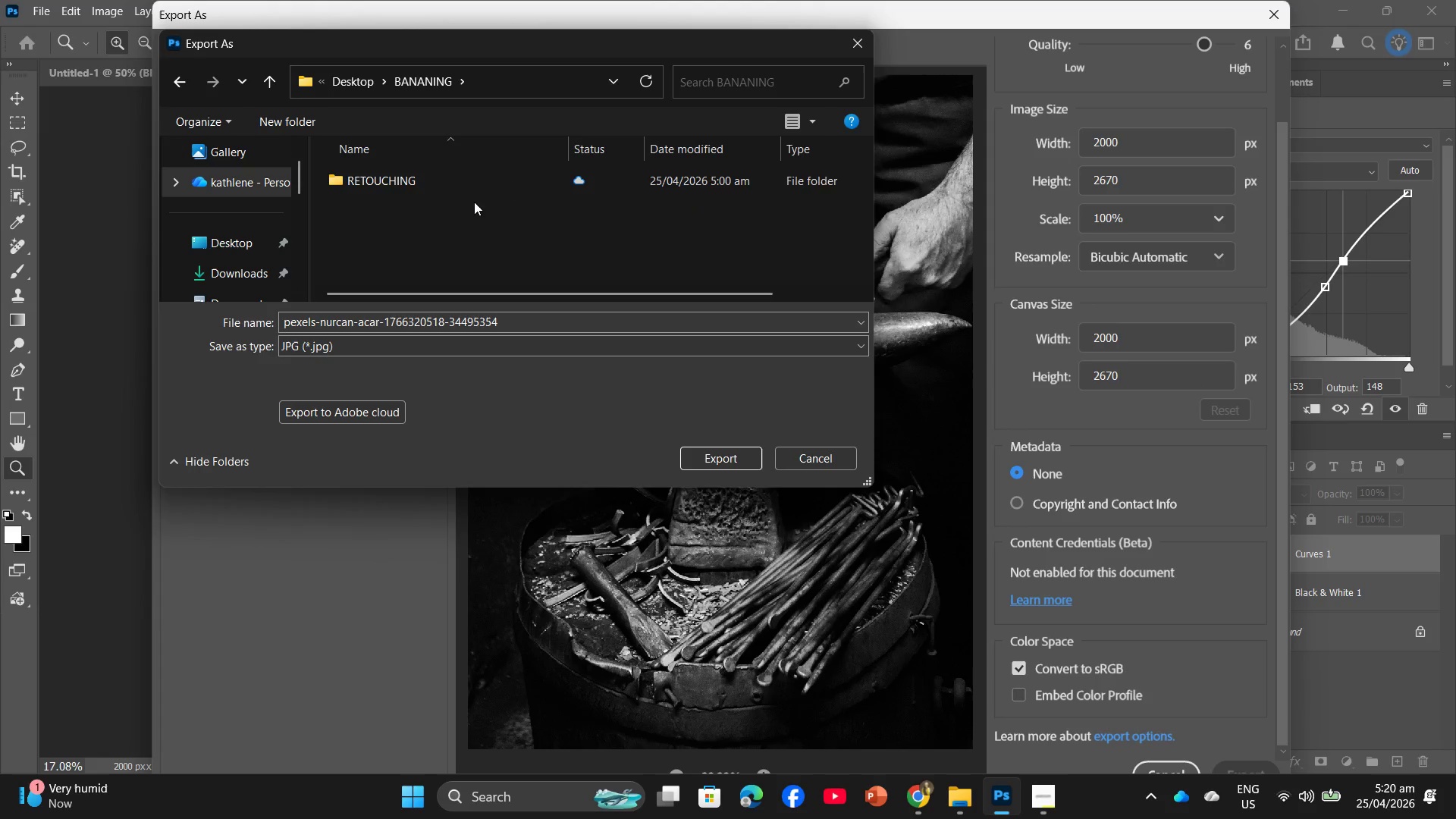 
left_click([479, 181])
 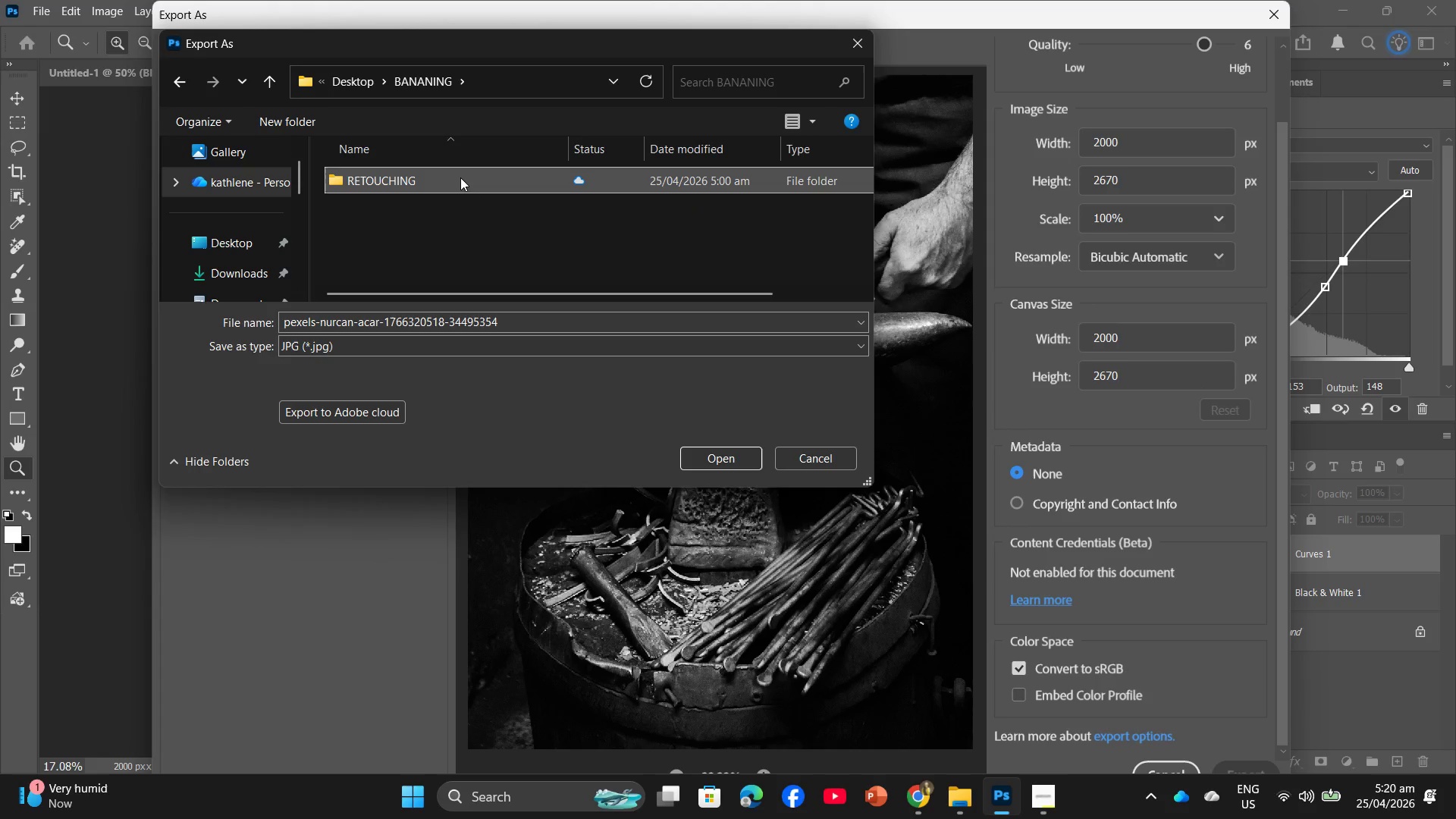 
right_click([460, 177])
 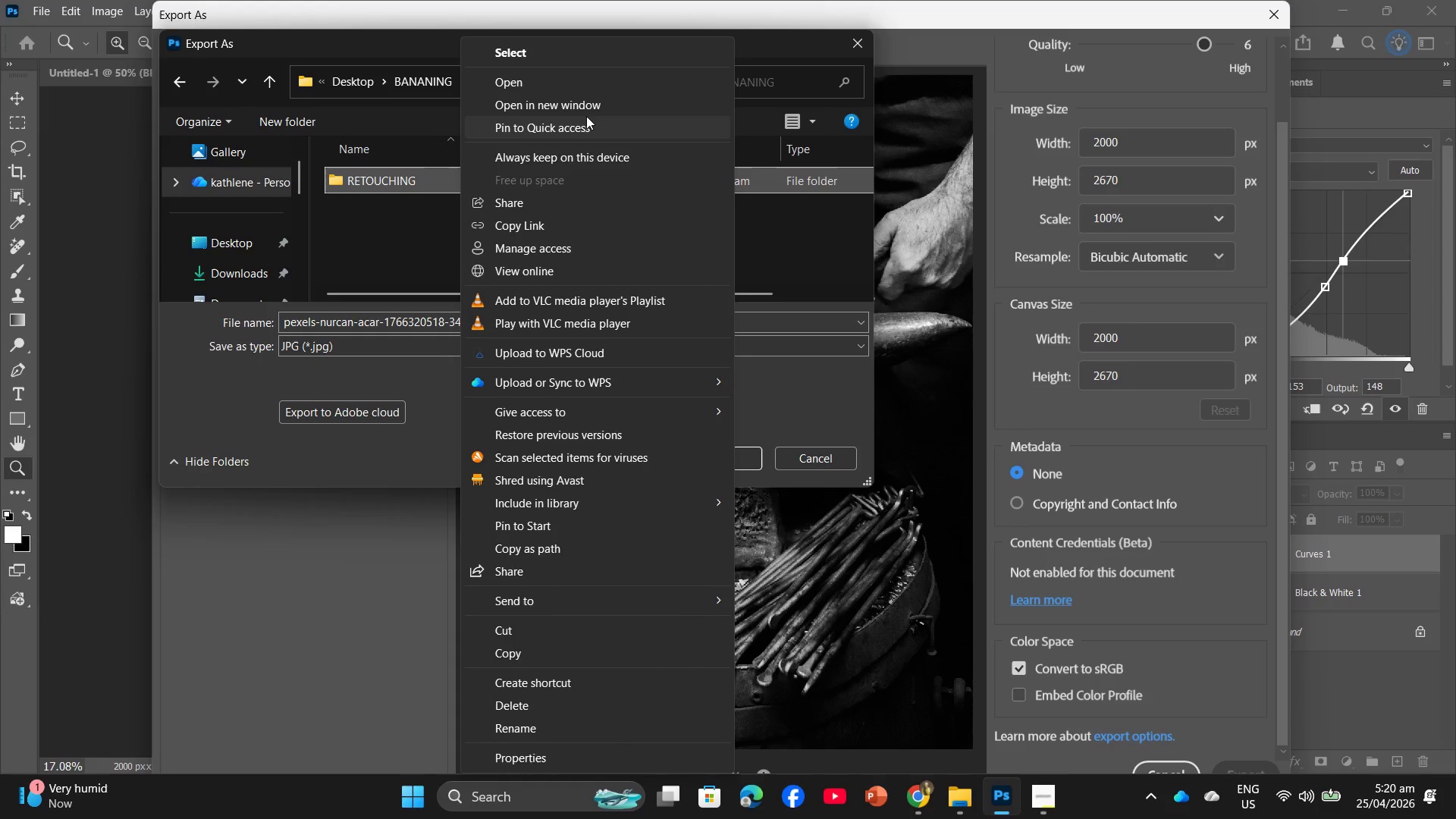 
left_click([849, 246])
 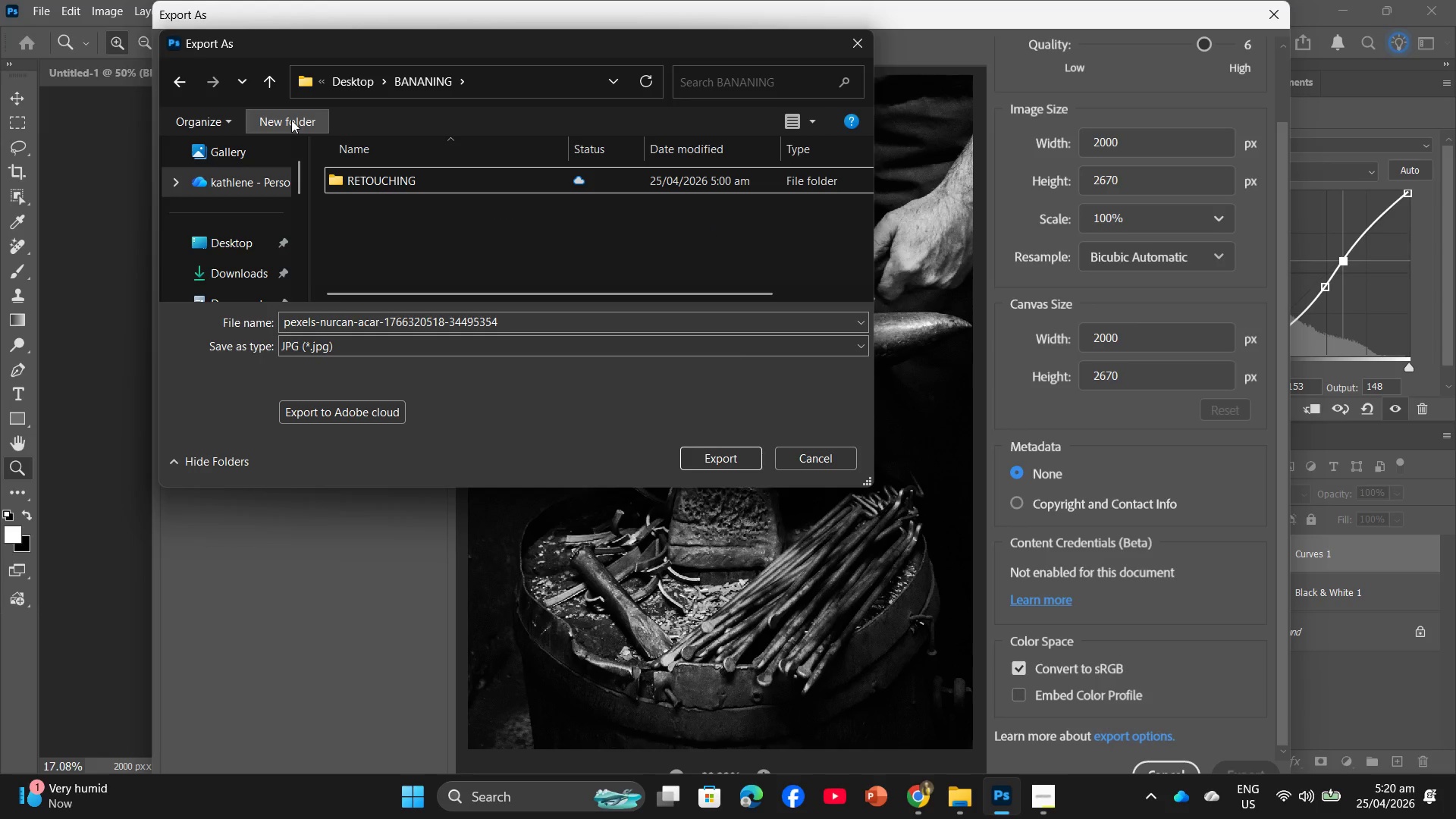 
left_click([291, 120])
 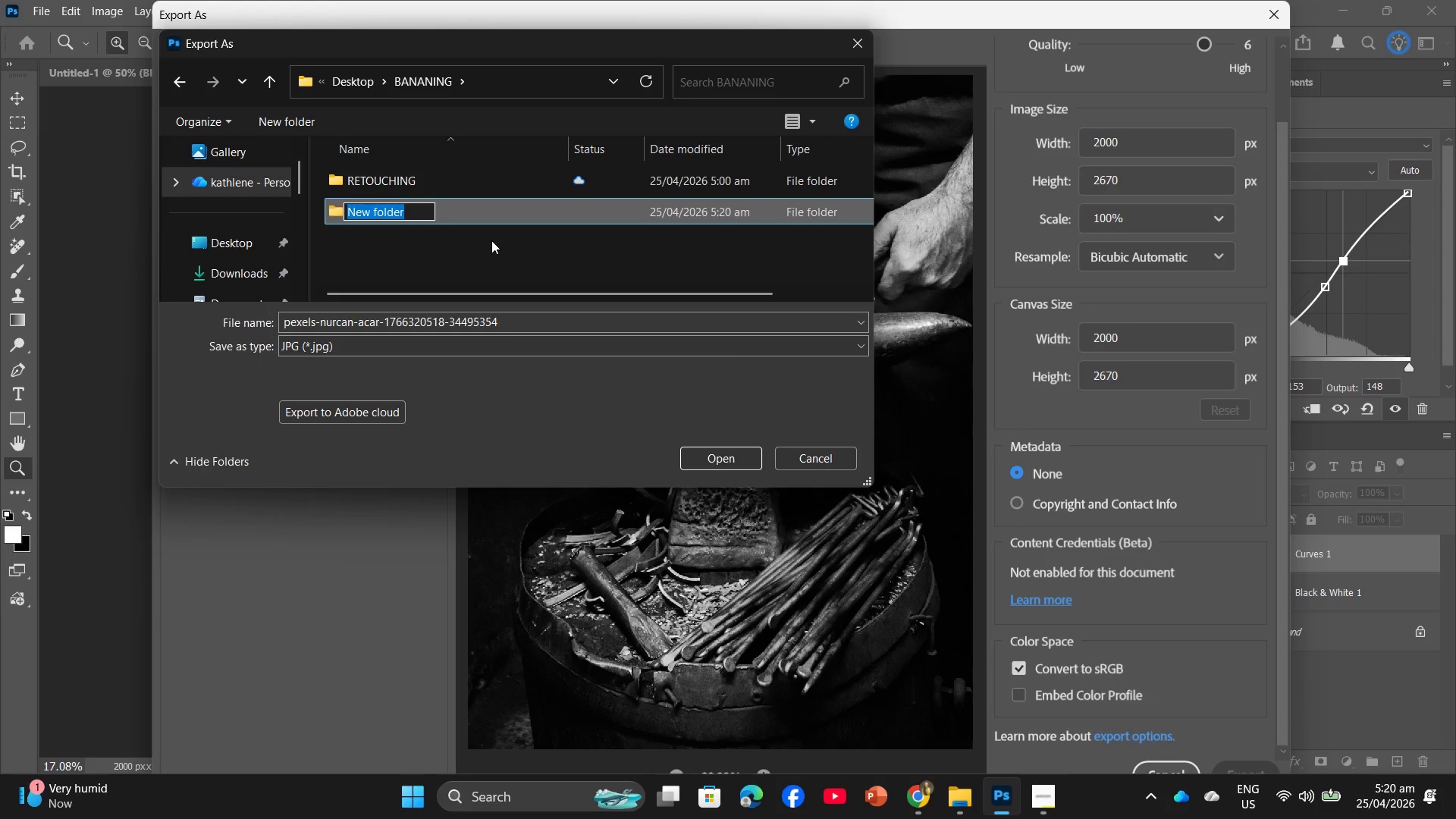 
right_click([291, 120])
 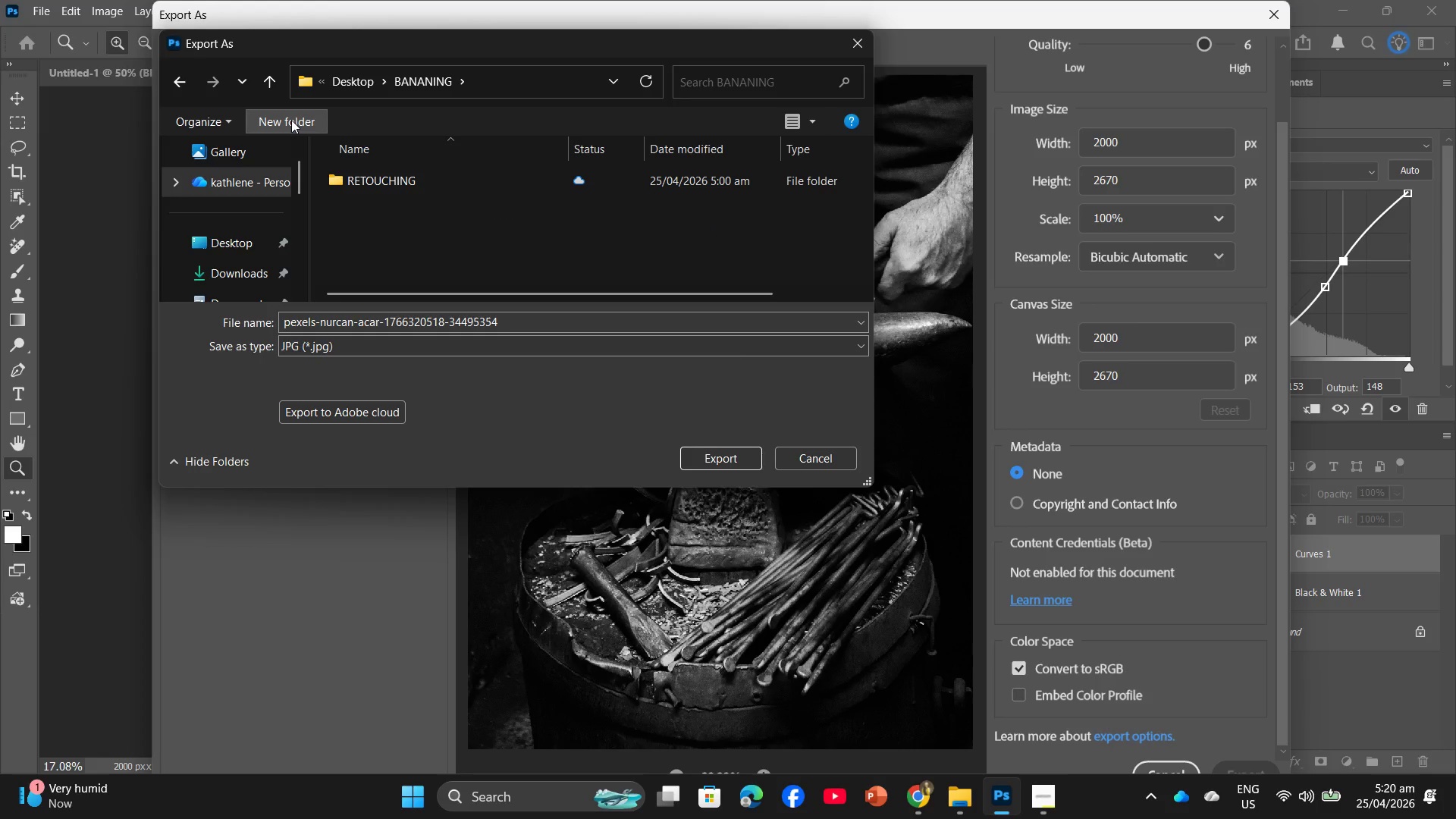 
type(bla)
key(Backspace)
key(Backspace)
key(Backspace)
type(BLACK IN )
 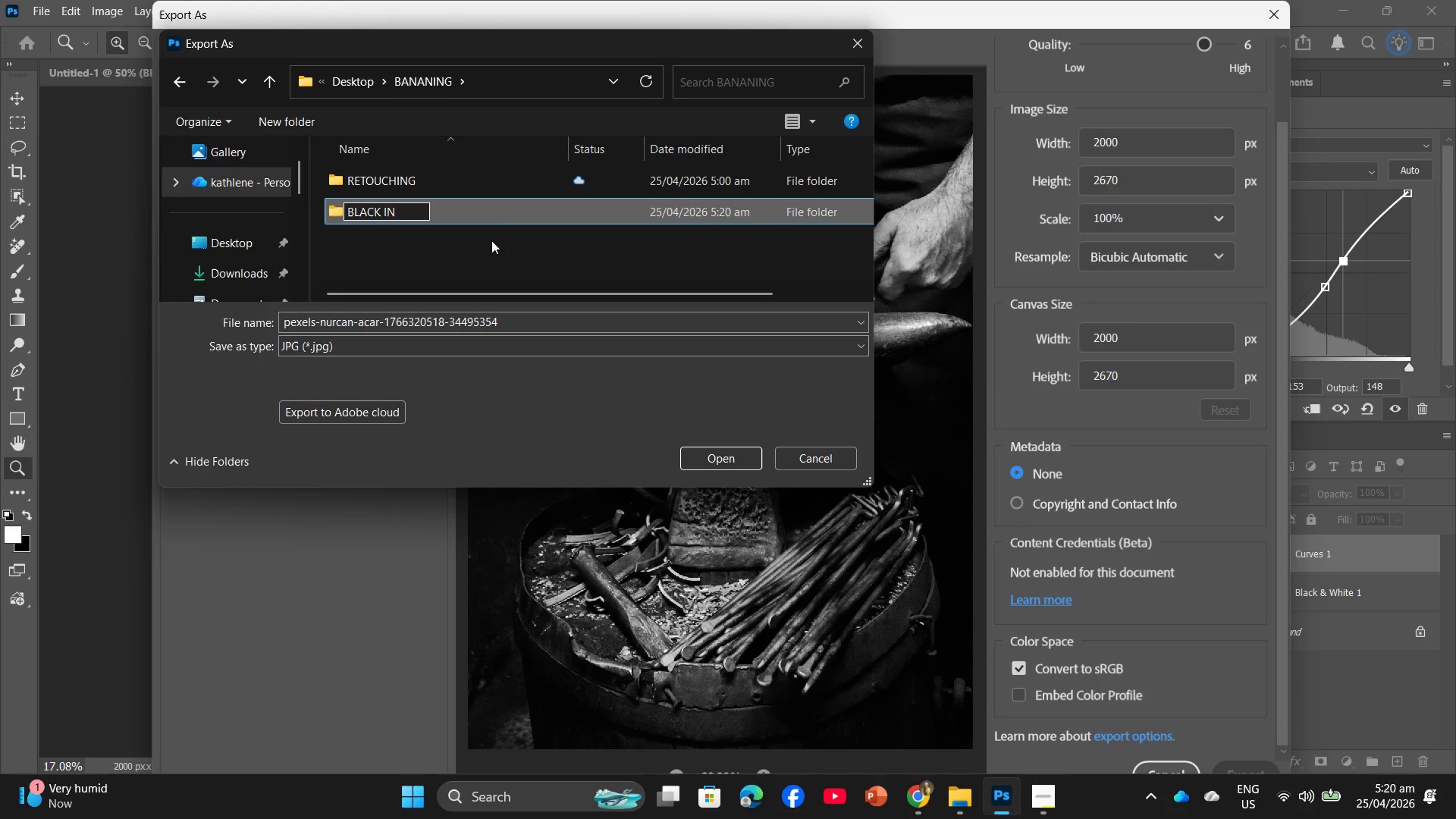 
key(Backspace)
key(Backspace)
key(Backspace)
type(AND WHIRE)
key(Backspace)
key(Backspace)
type(TW)
key(Backspace)
type(E)
 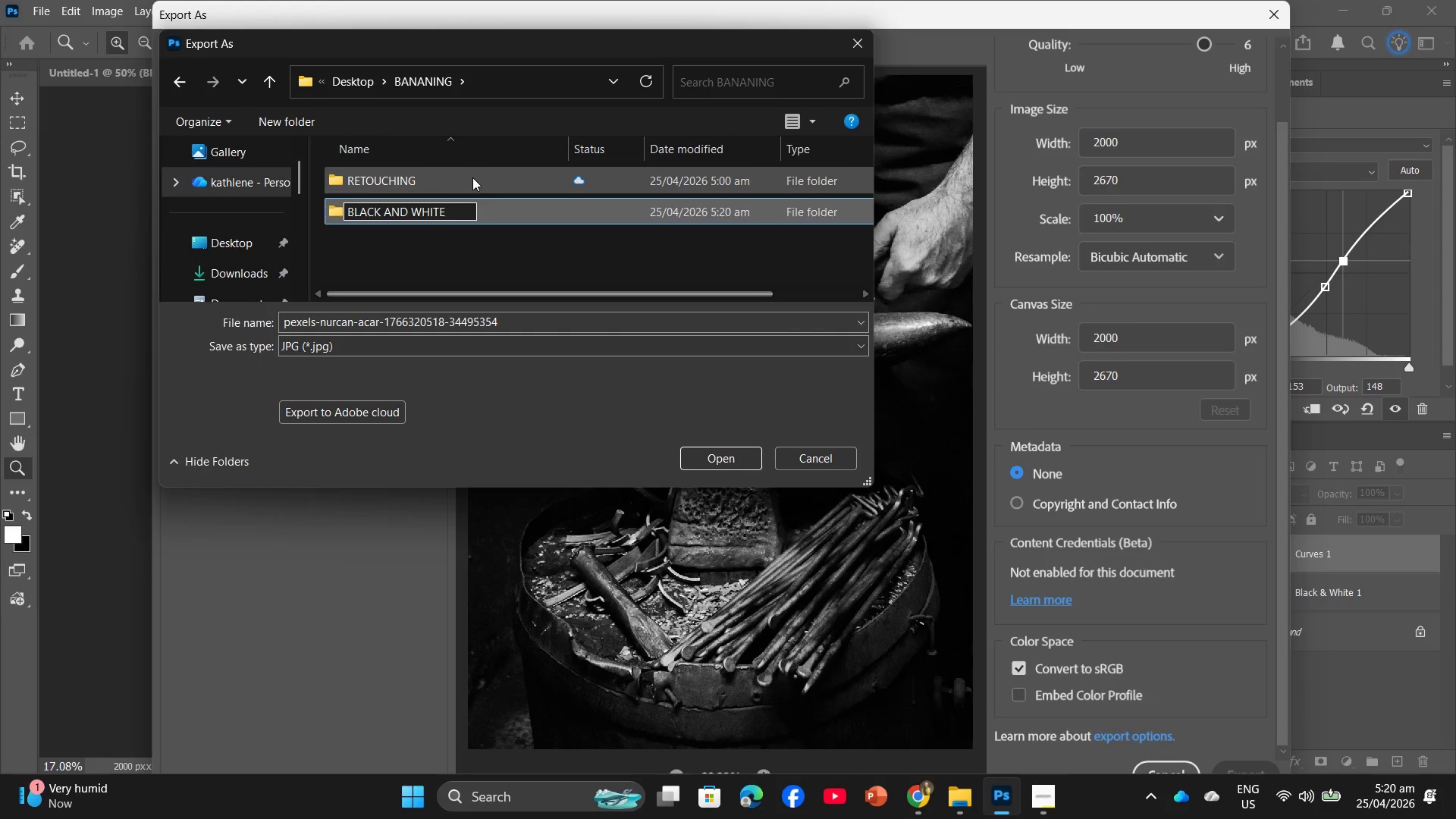 
double_click([511, 212])
 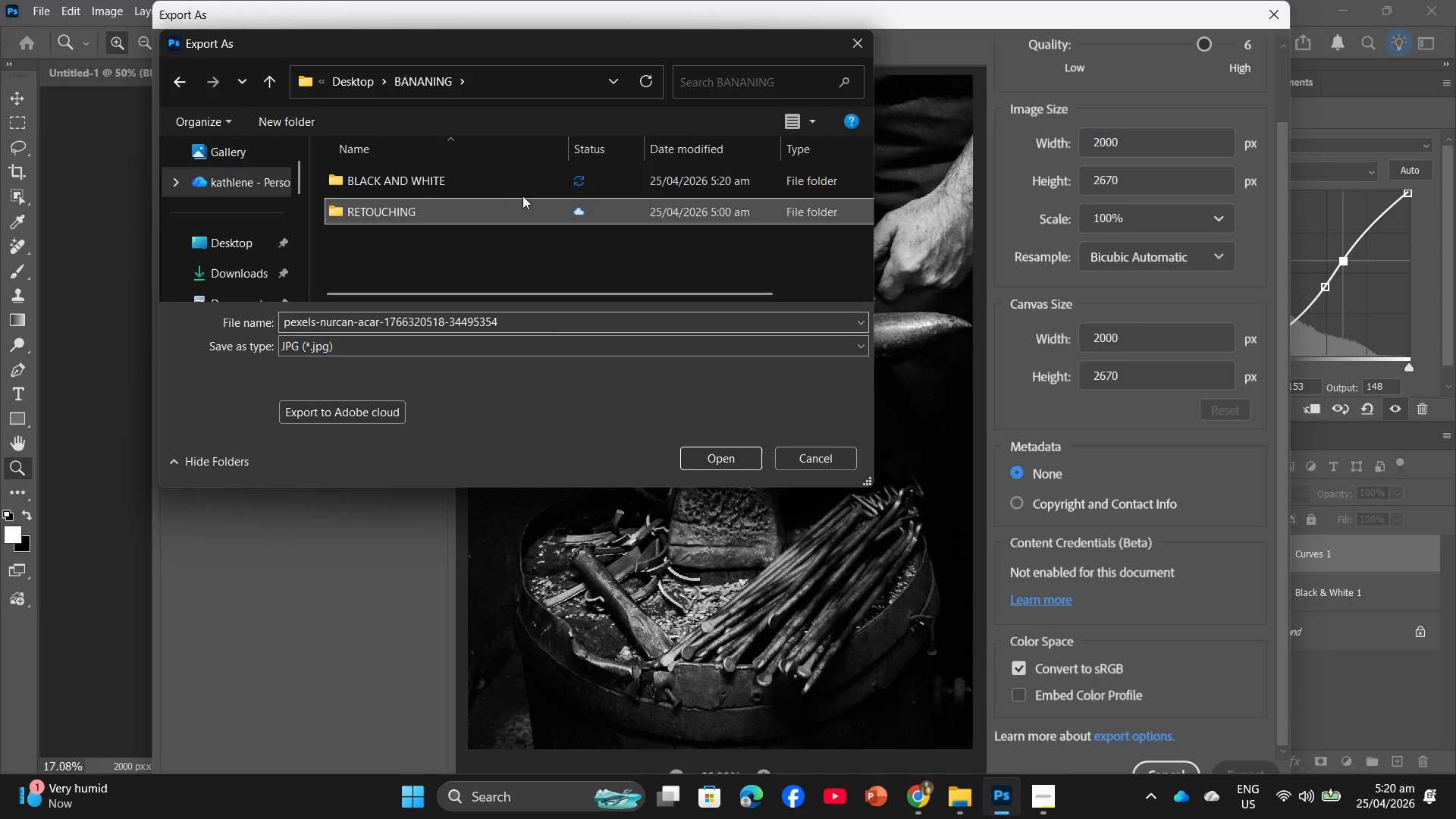 
double_click([515, 183])
 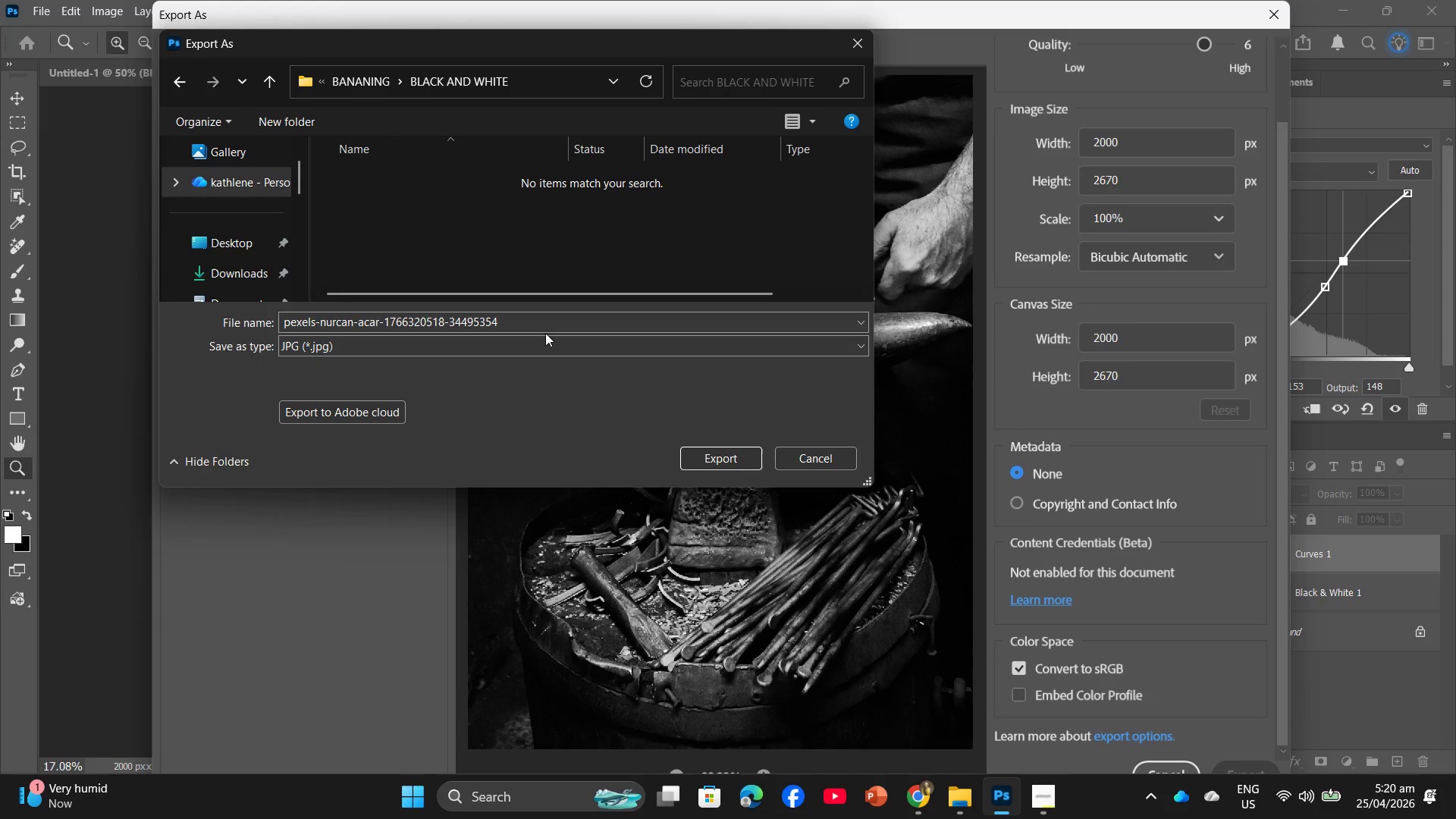 
left_click_drag(start_coordinate=[535, 325], to_coordinate=[427, 312])
 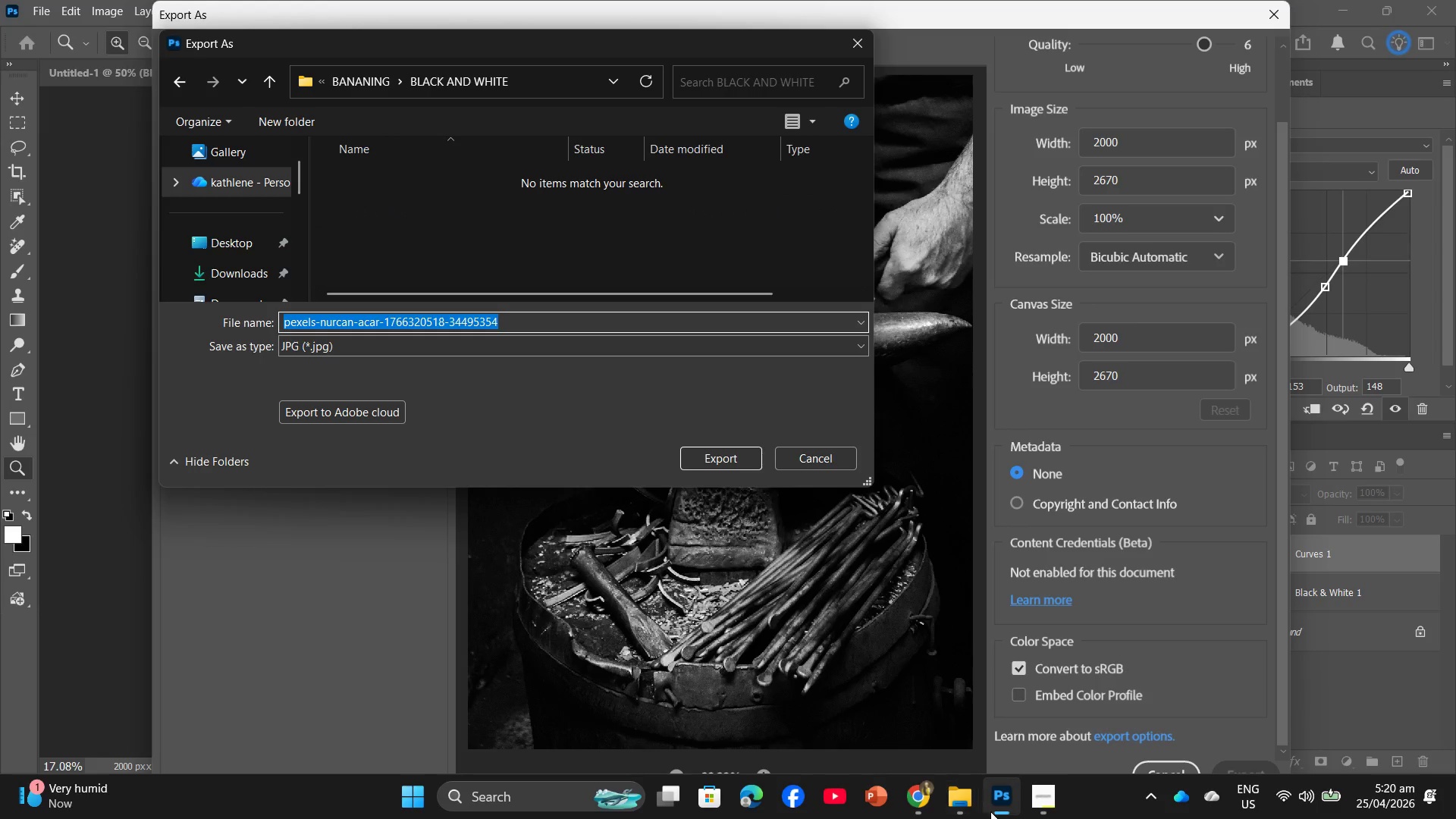 
left_click([1035, 794])